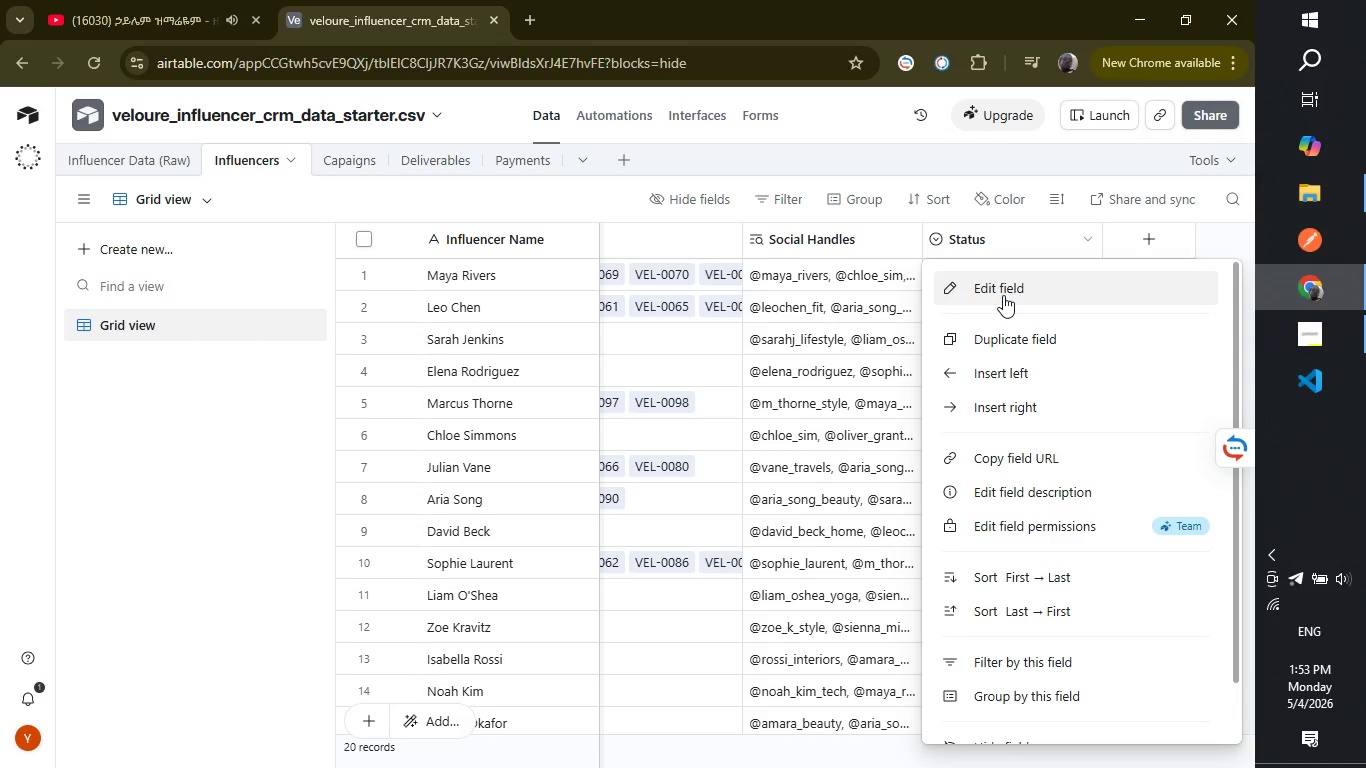 
left_click([1003, 293])
 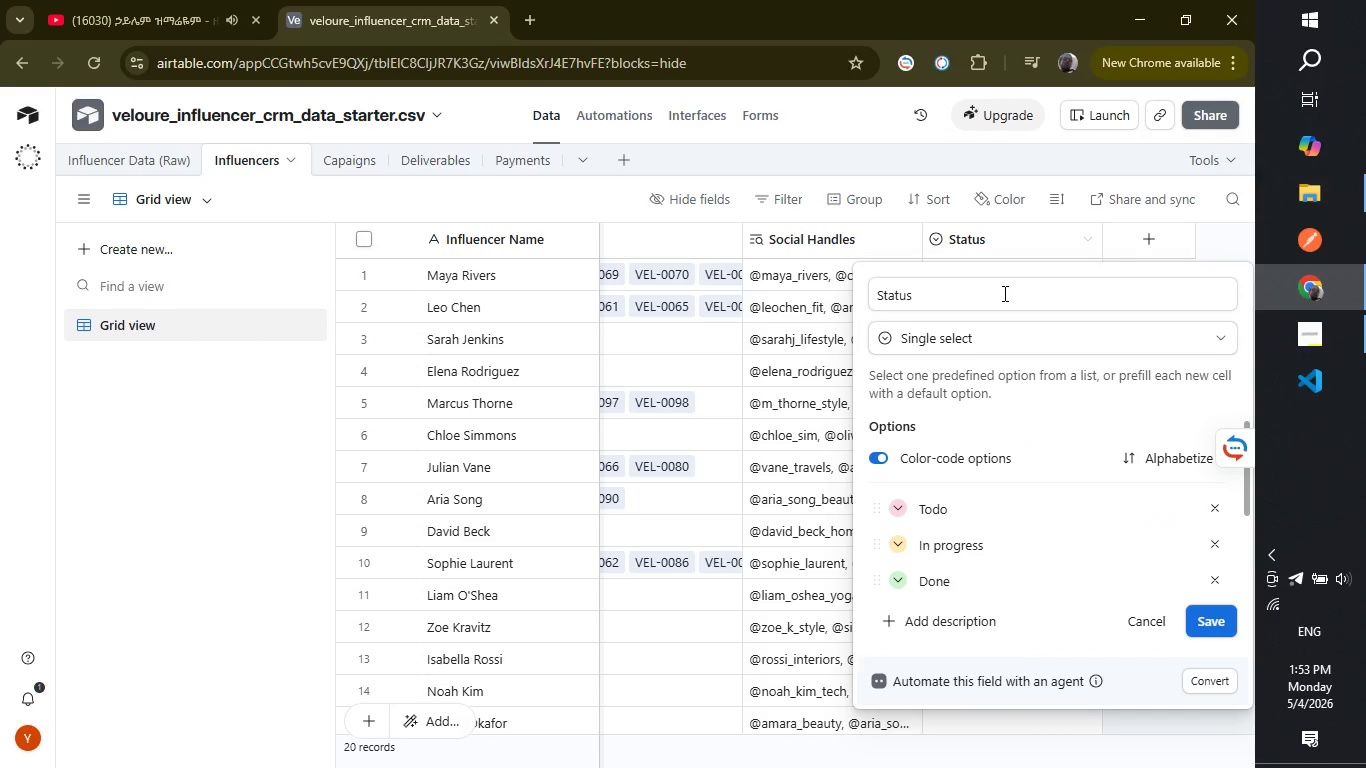 
left_click([1003, 293])
 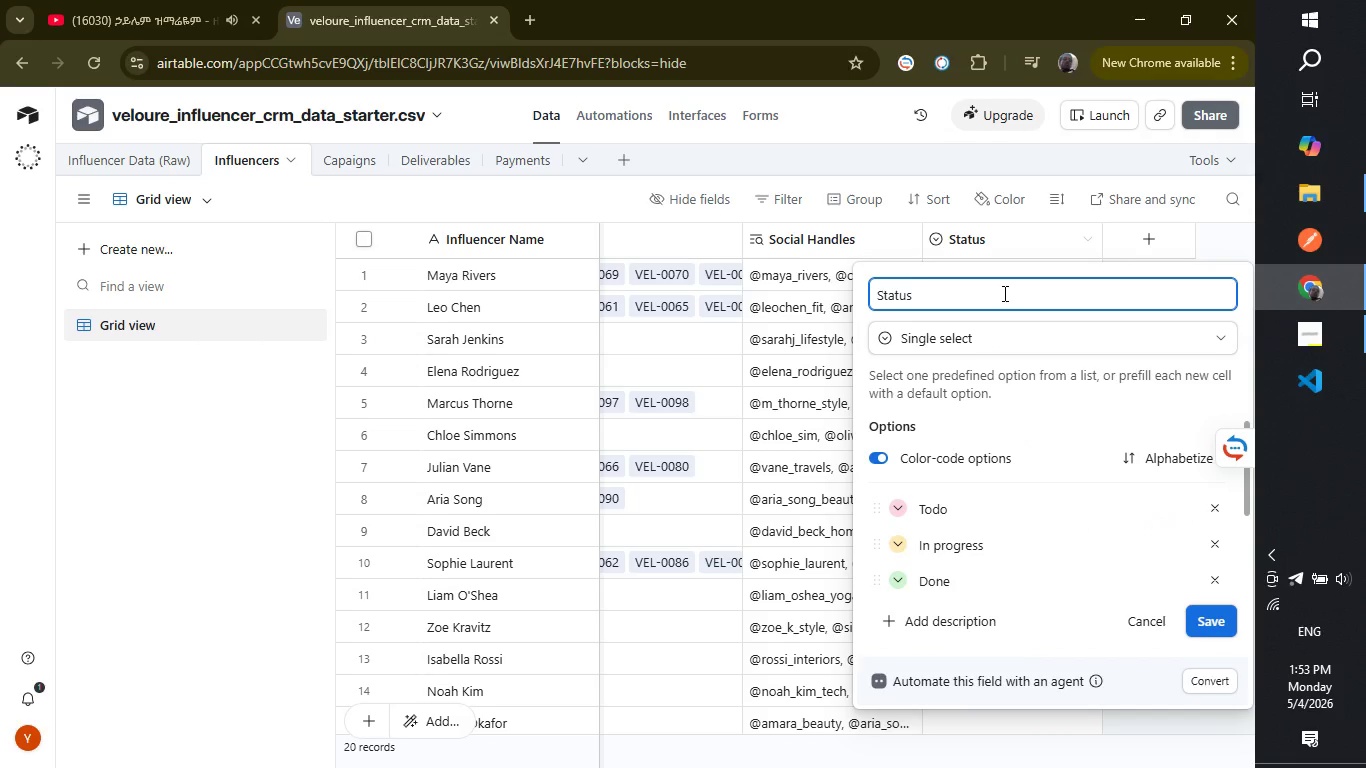 
hold_key(key=Backspace, duration=0.77)
 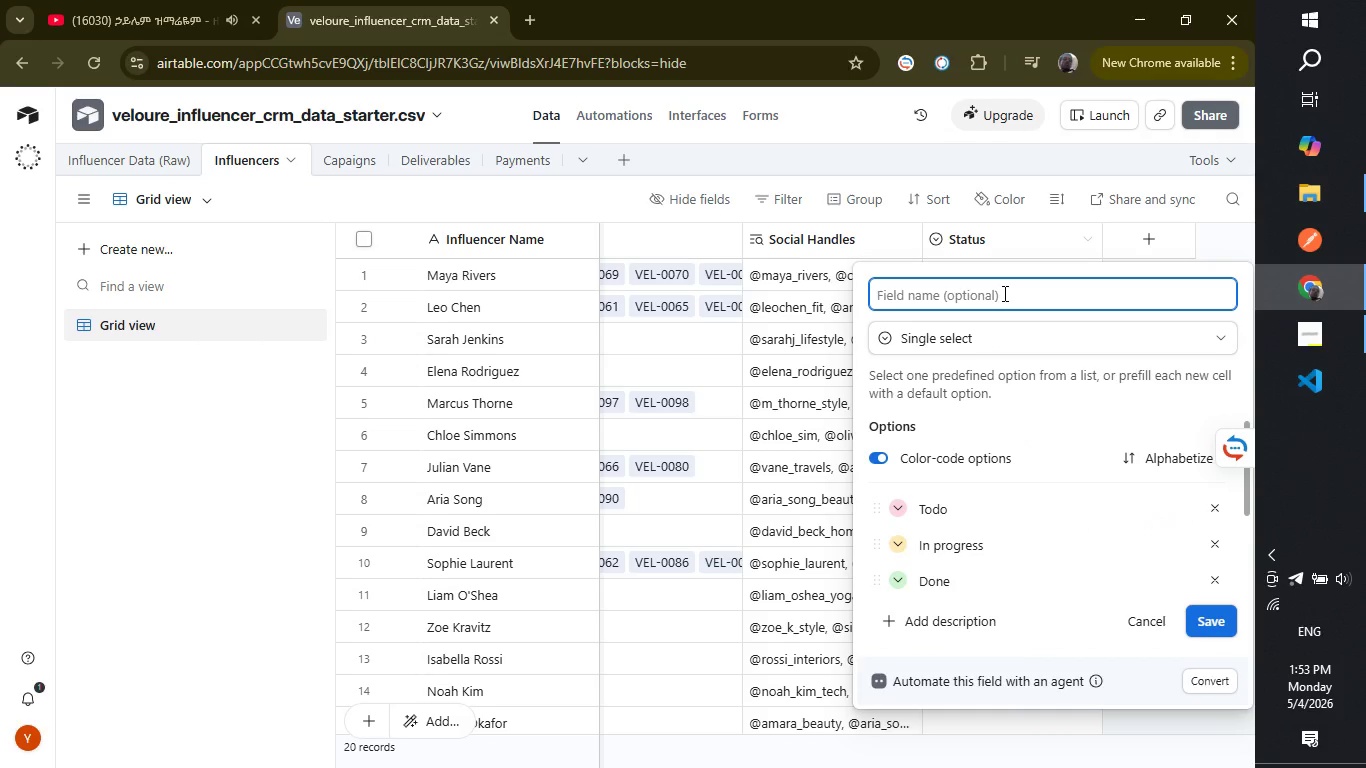 
type(Niche)
 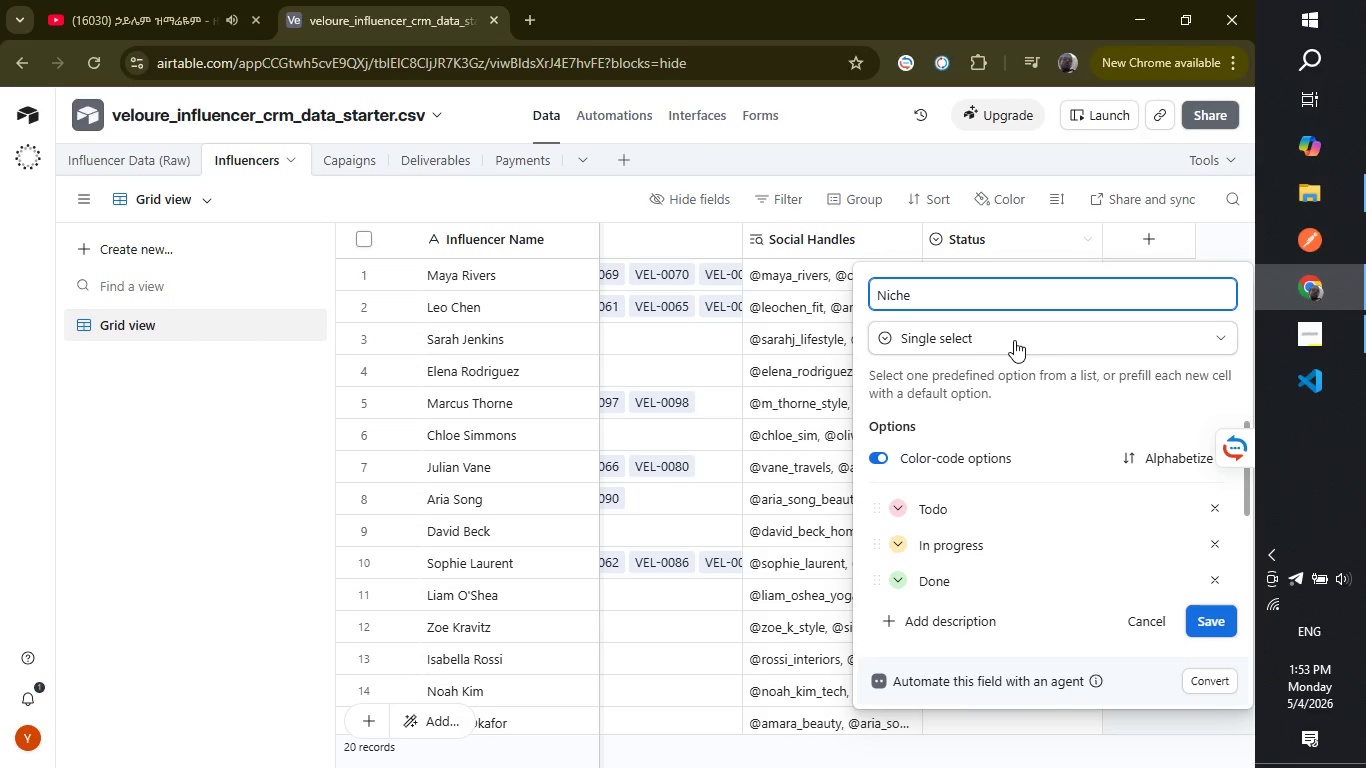 
left_click([1014, 340])
 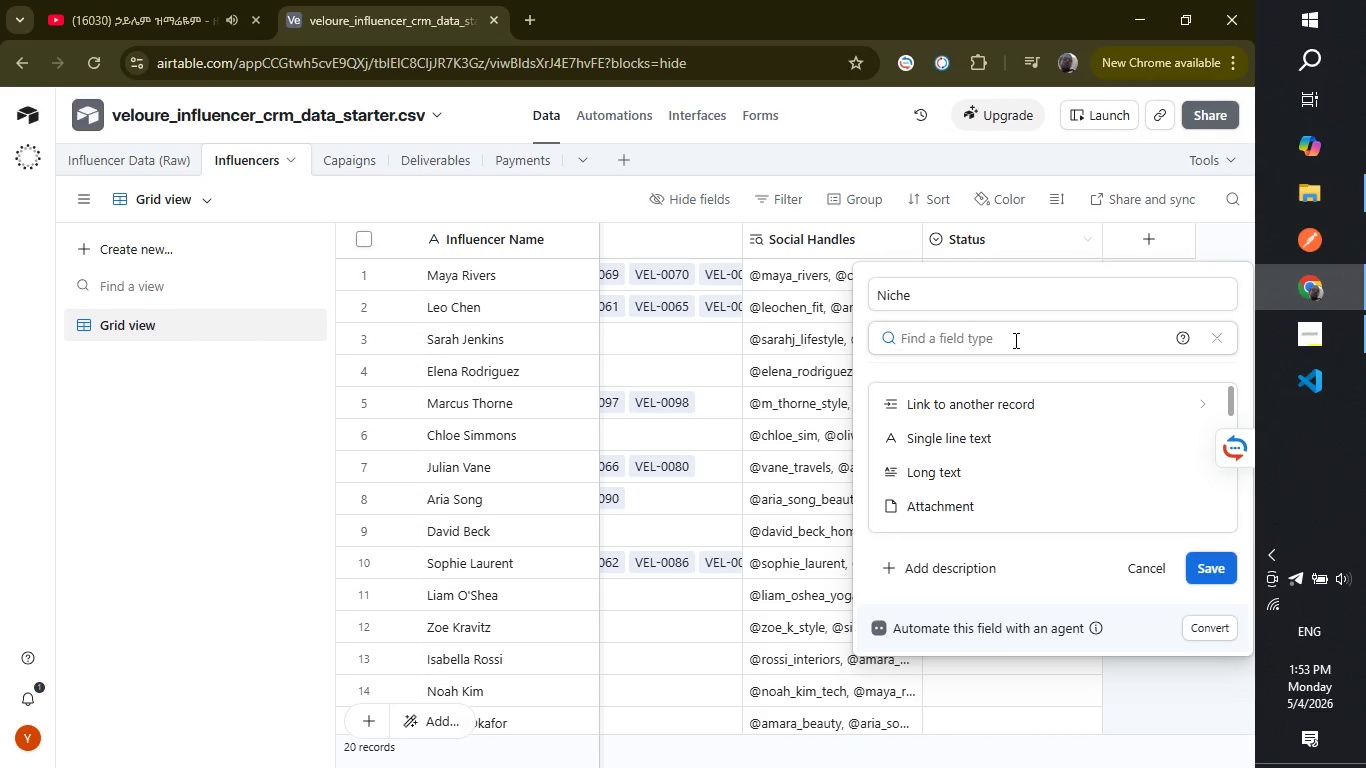 
type(lo)
 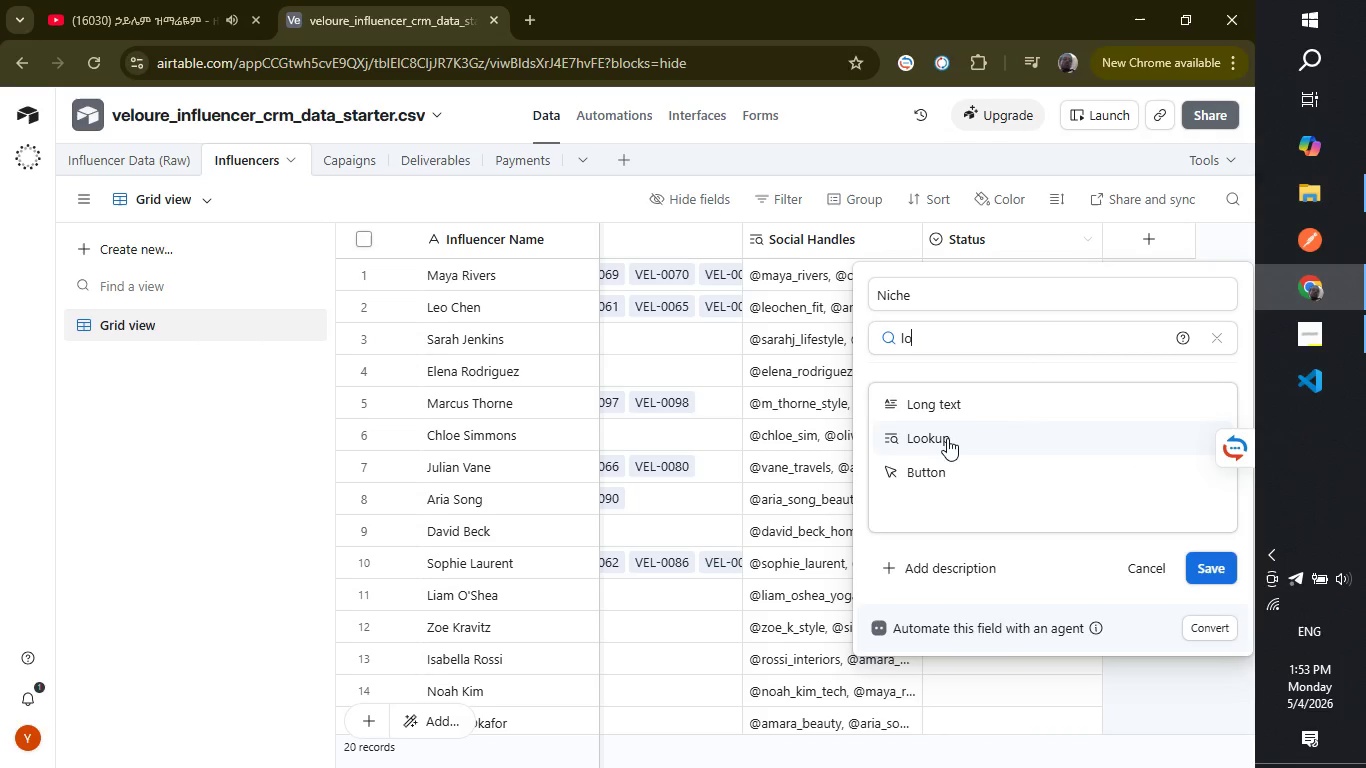 
left_click([947, 438])
 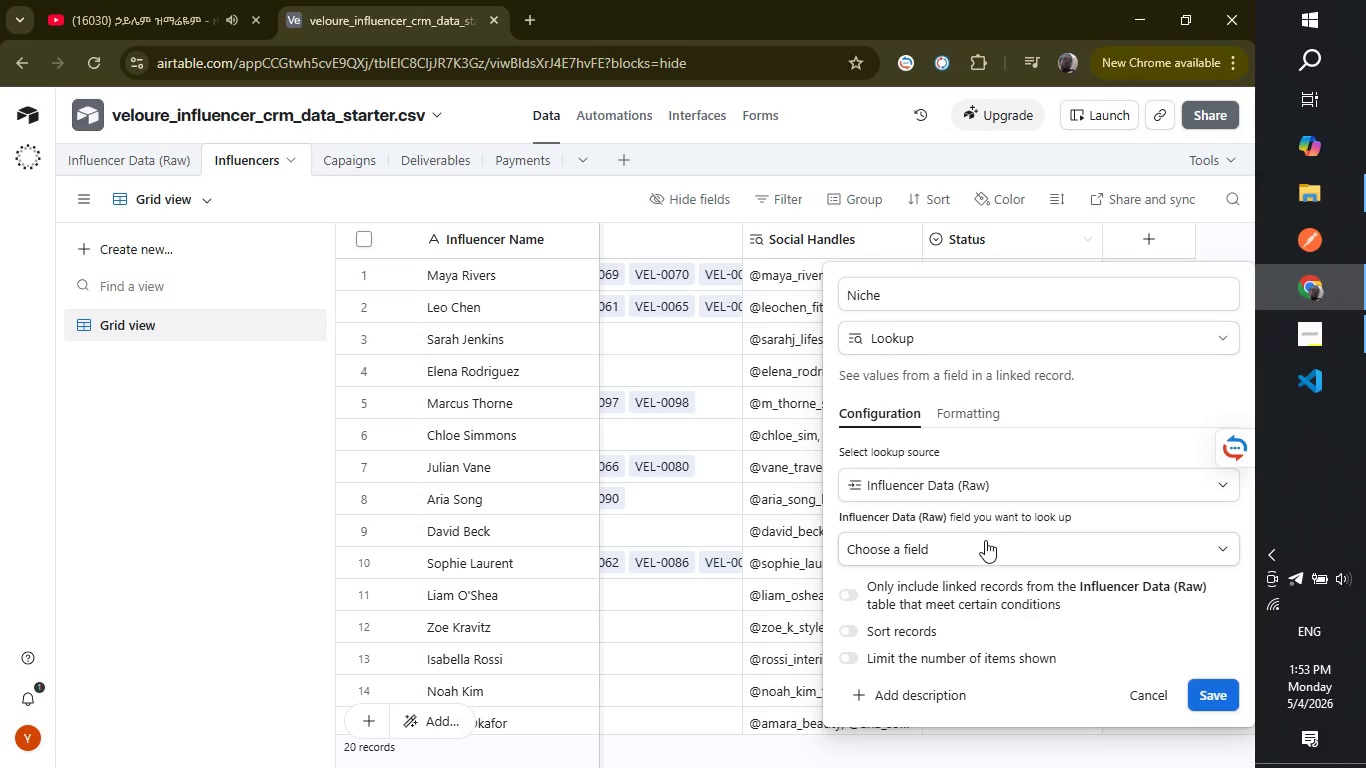 
left_click([979, 550])
 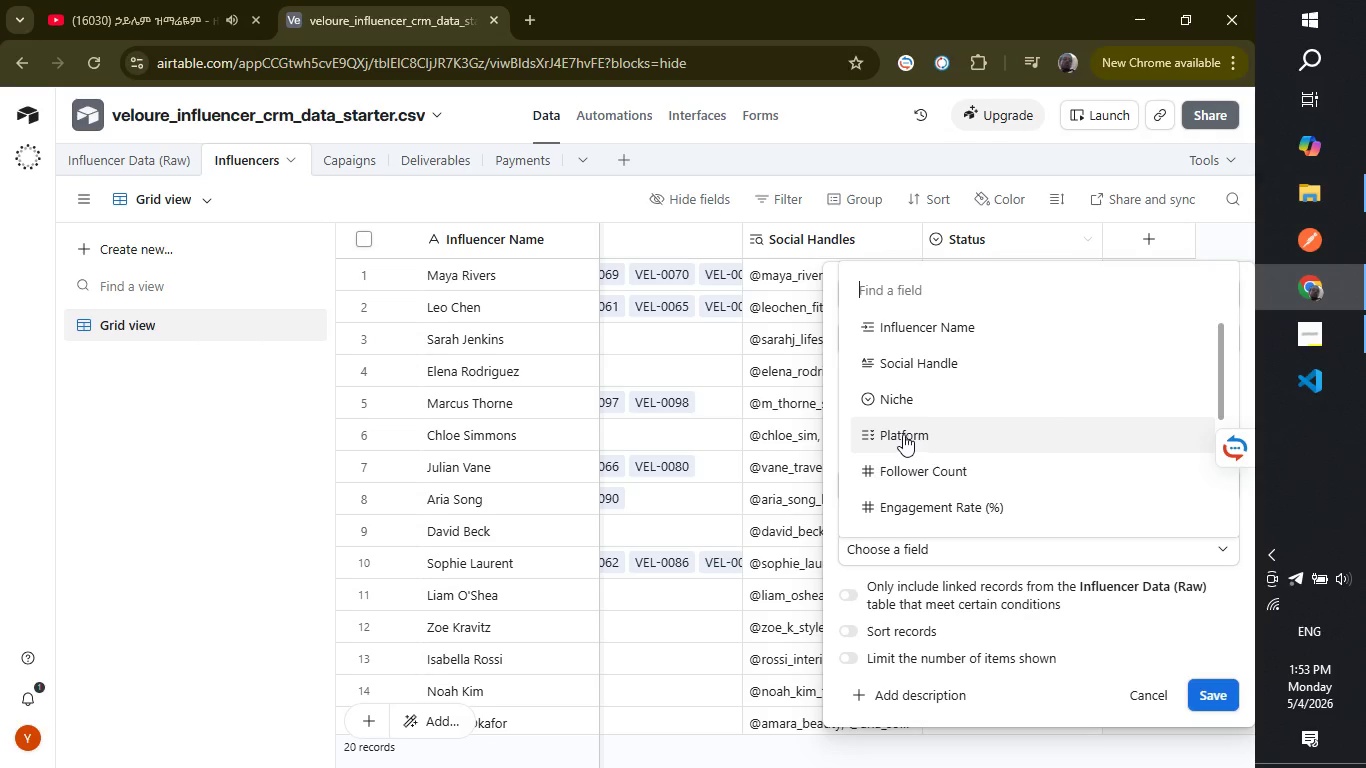 
left_click([898, 397])
 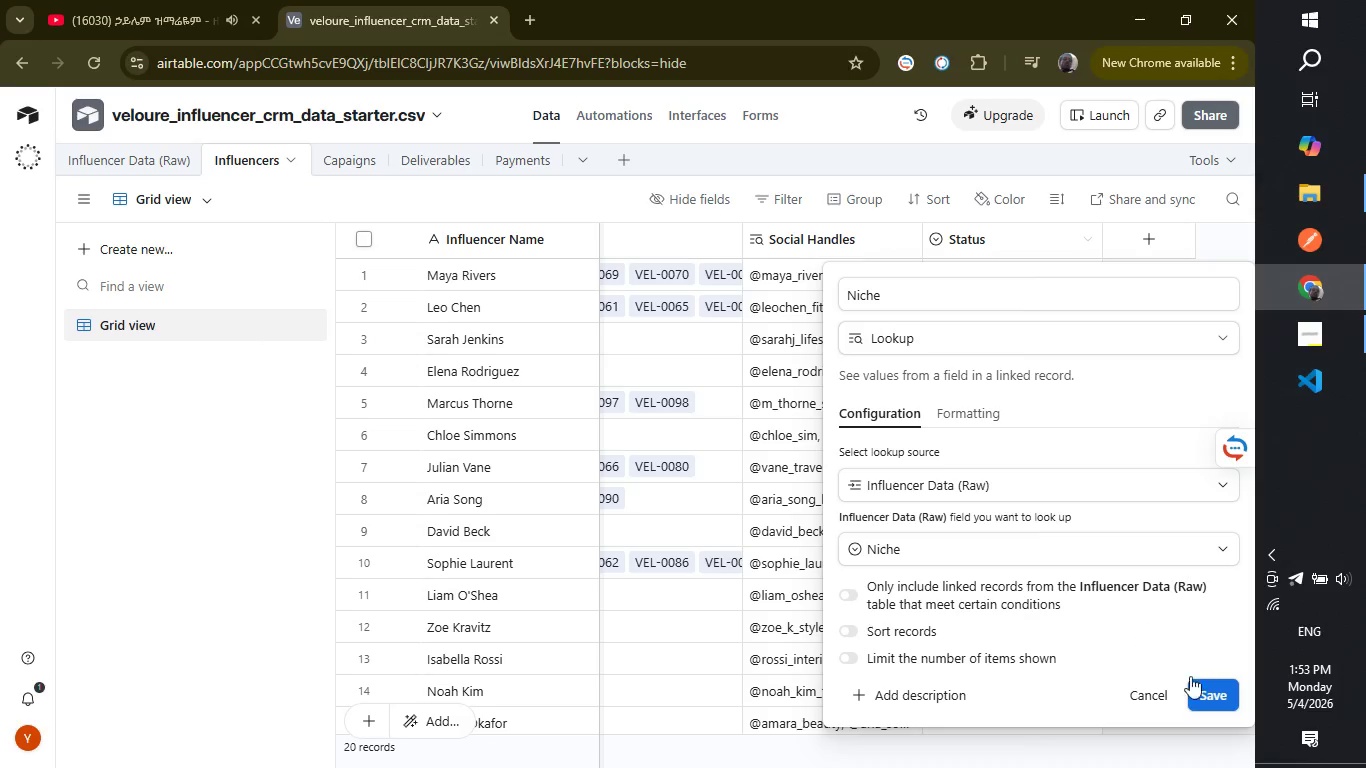 
left_click([1213, 695])
 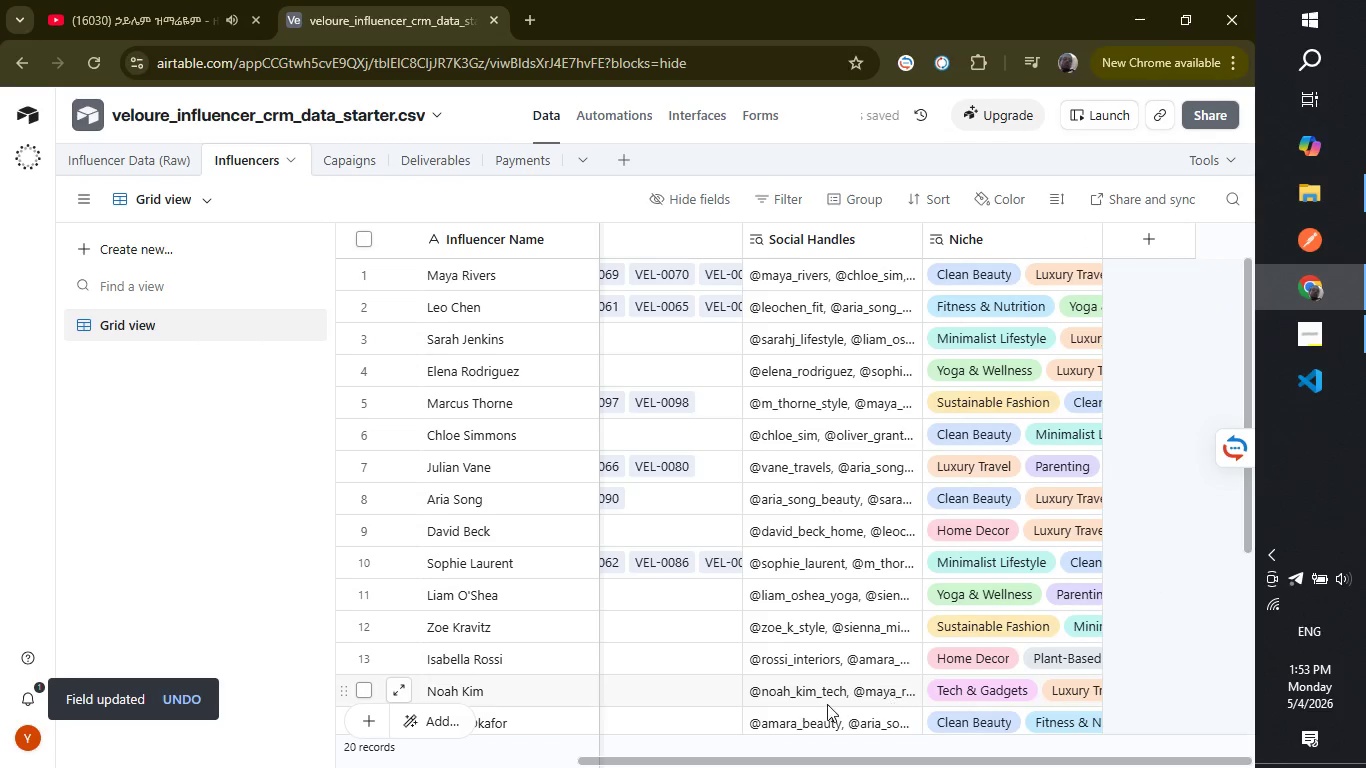 
wait(6.11)
 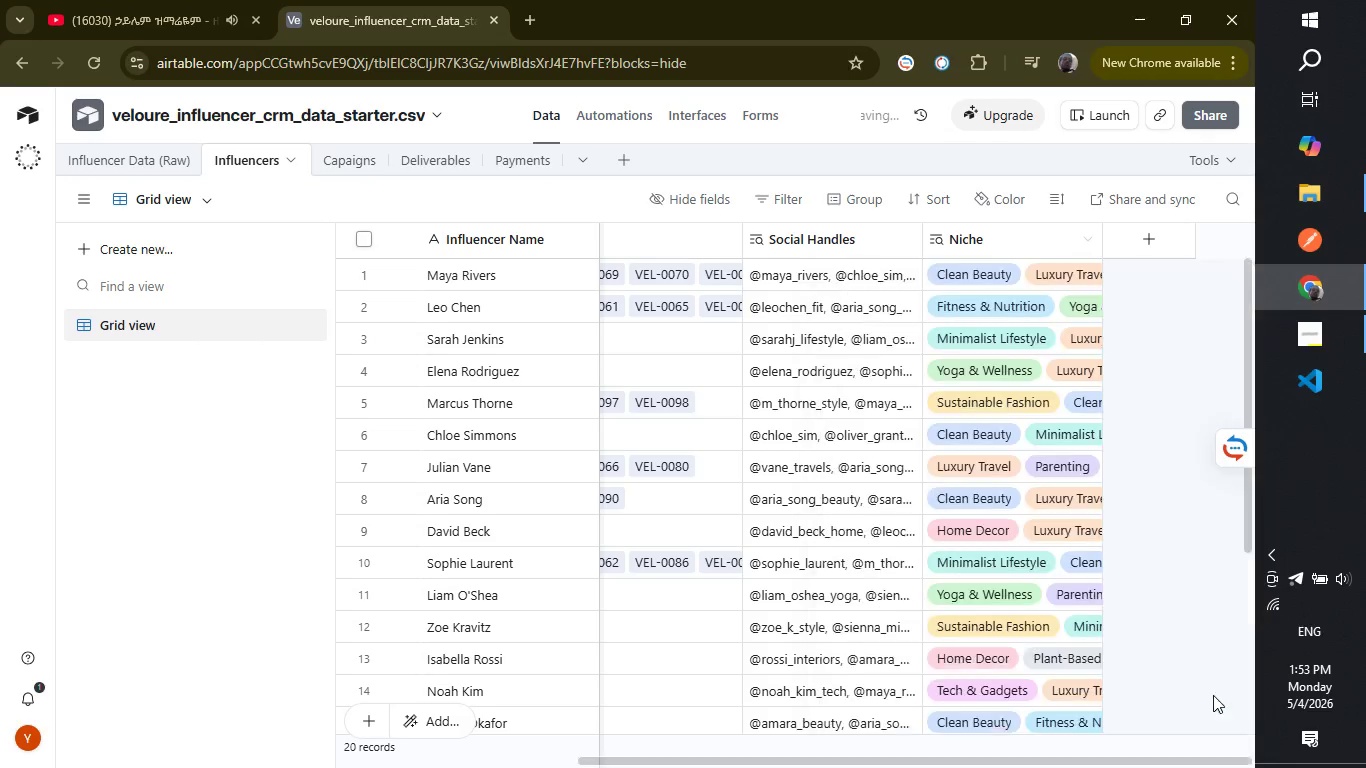 
left_click_drag(start_coordinate=[748, 759], to_coordinate=[816, 750])
 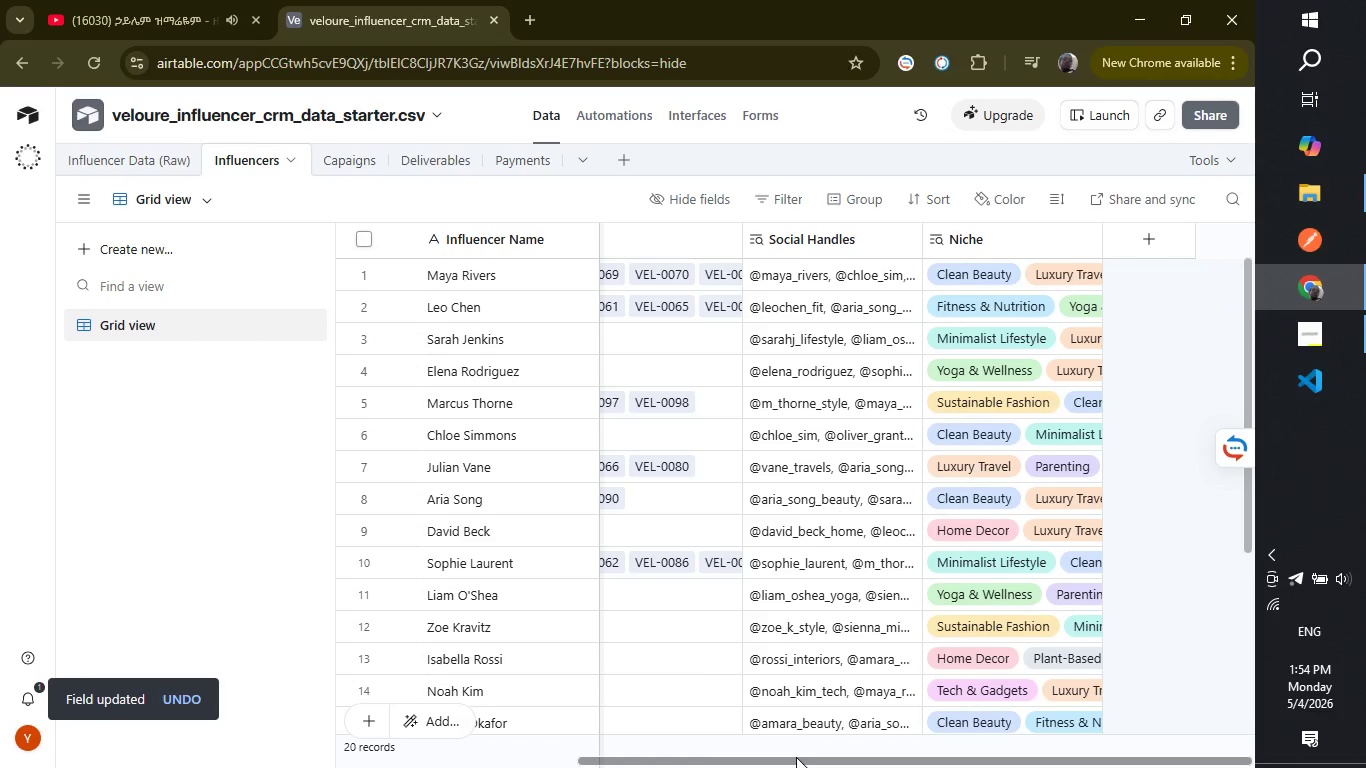 
left_click_drag(start_coordinate=[796, 757], to_coordinate=[911, 725])
 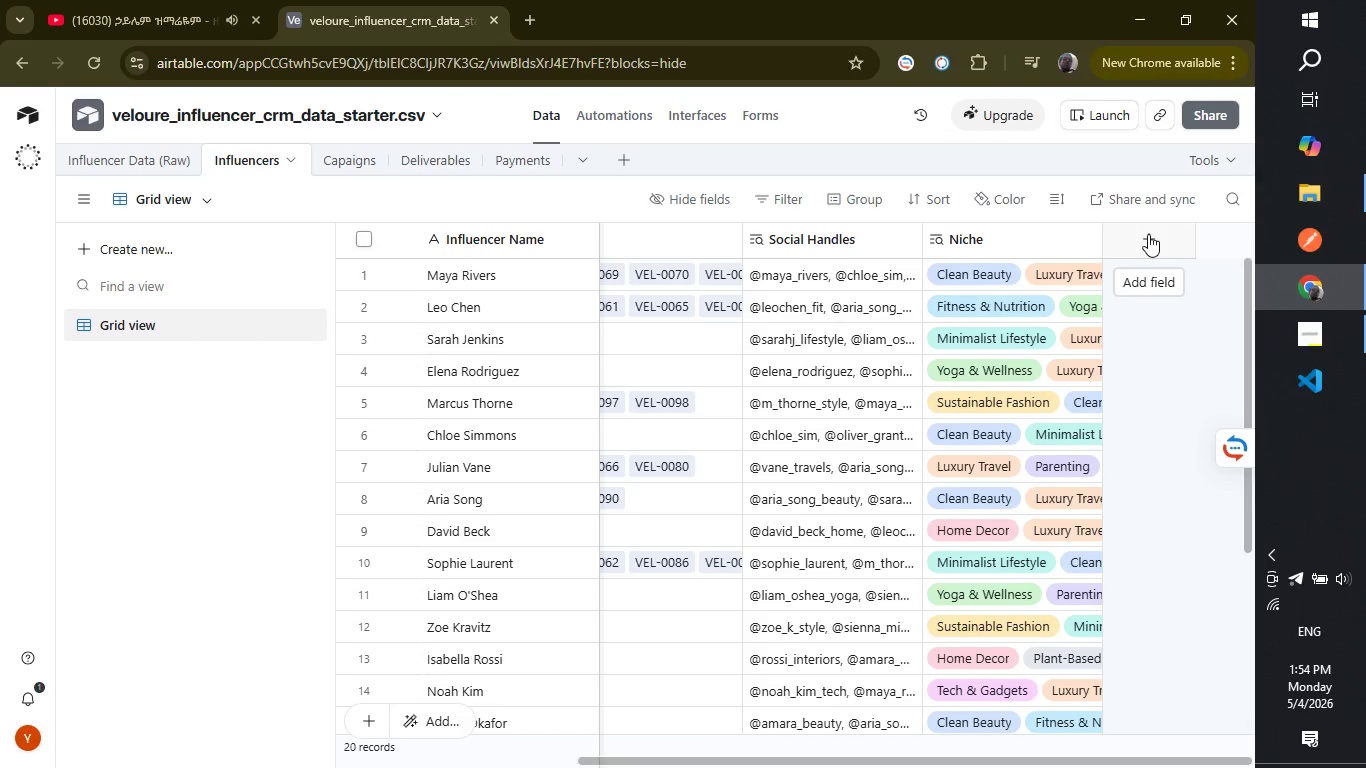 
left_click([1147, 239])
 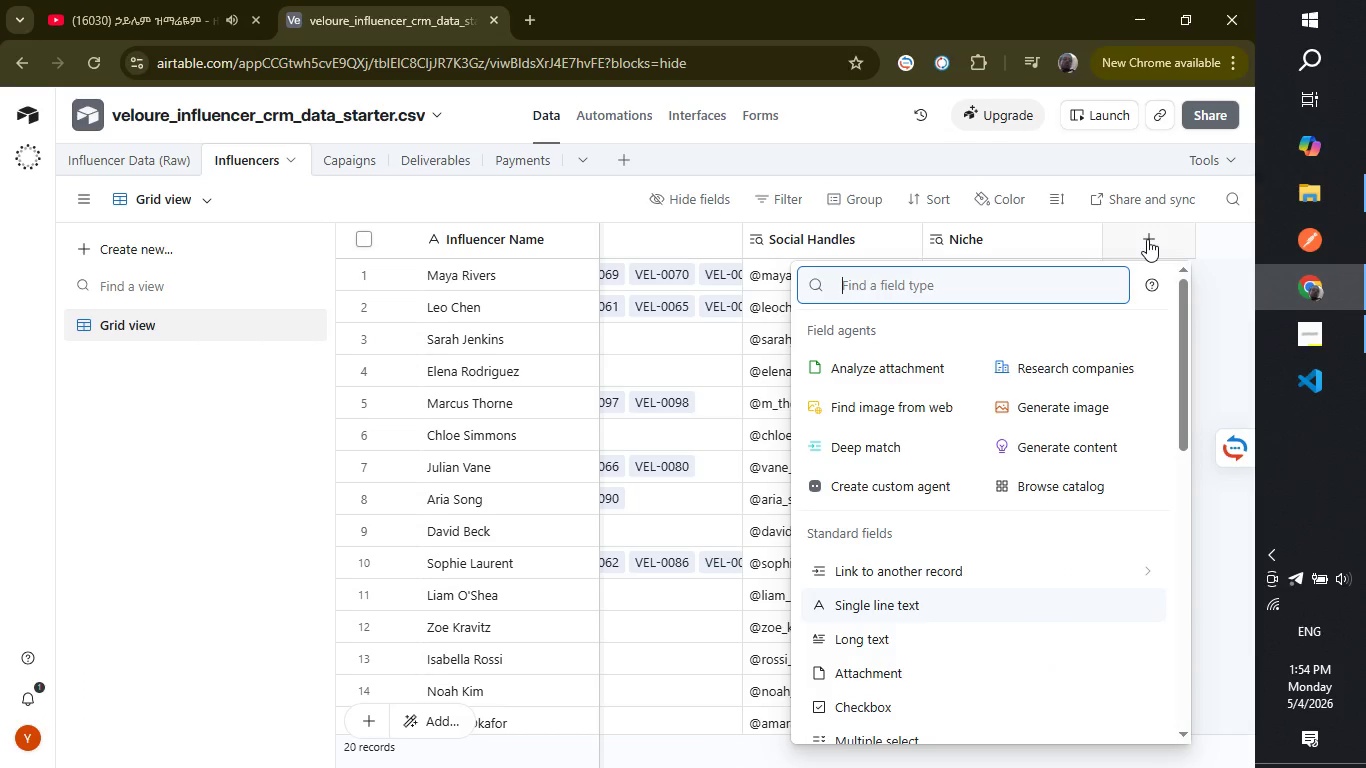 
type(Engaloo)
 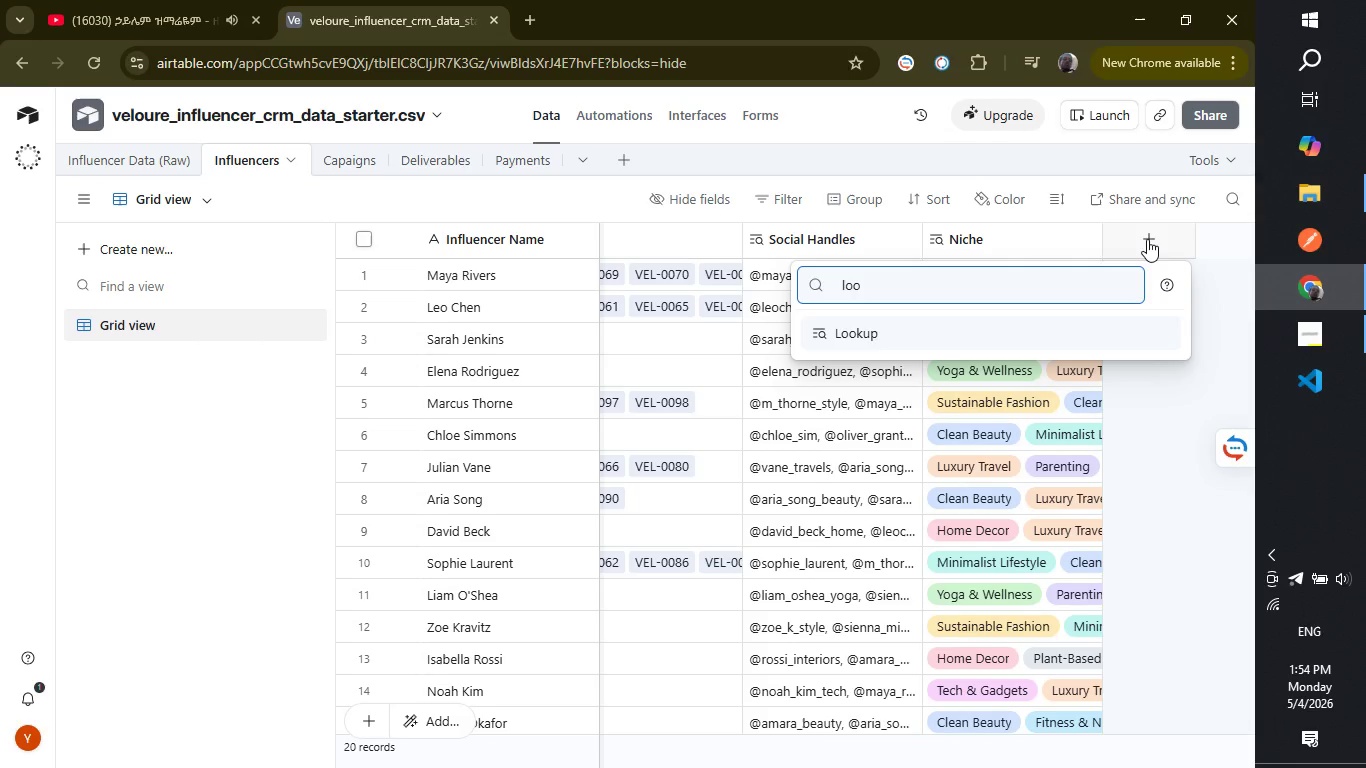 
hold_key(key=Backspace, duration=0.7)
 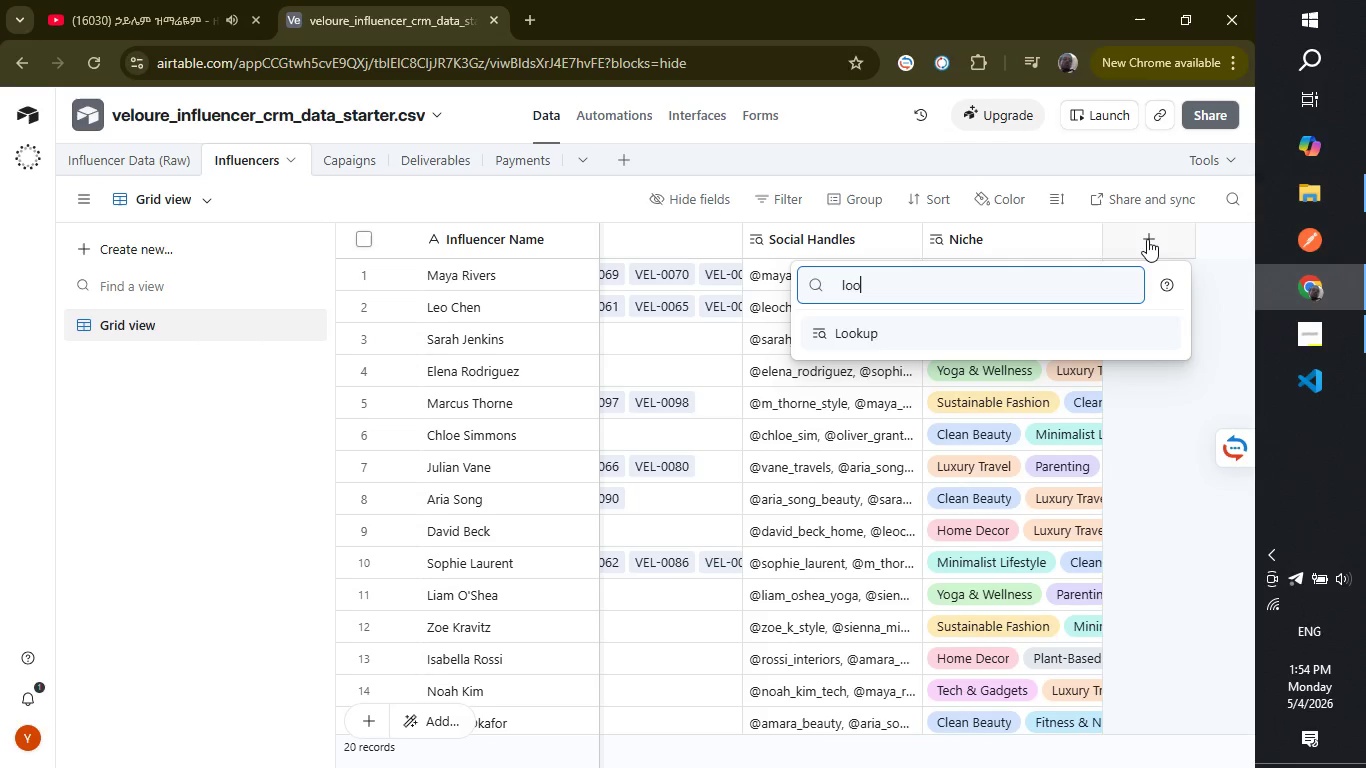 
key(Enter)
 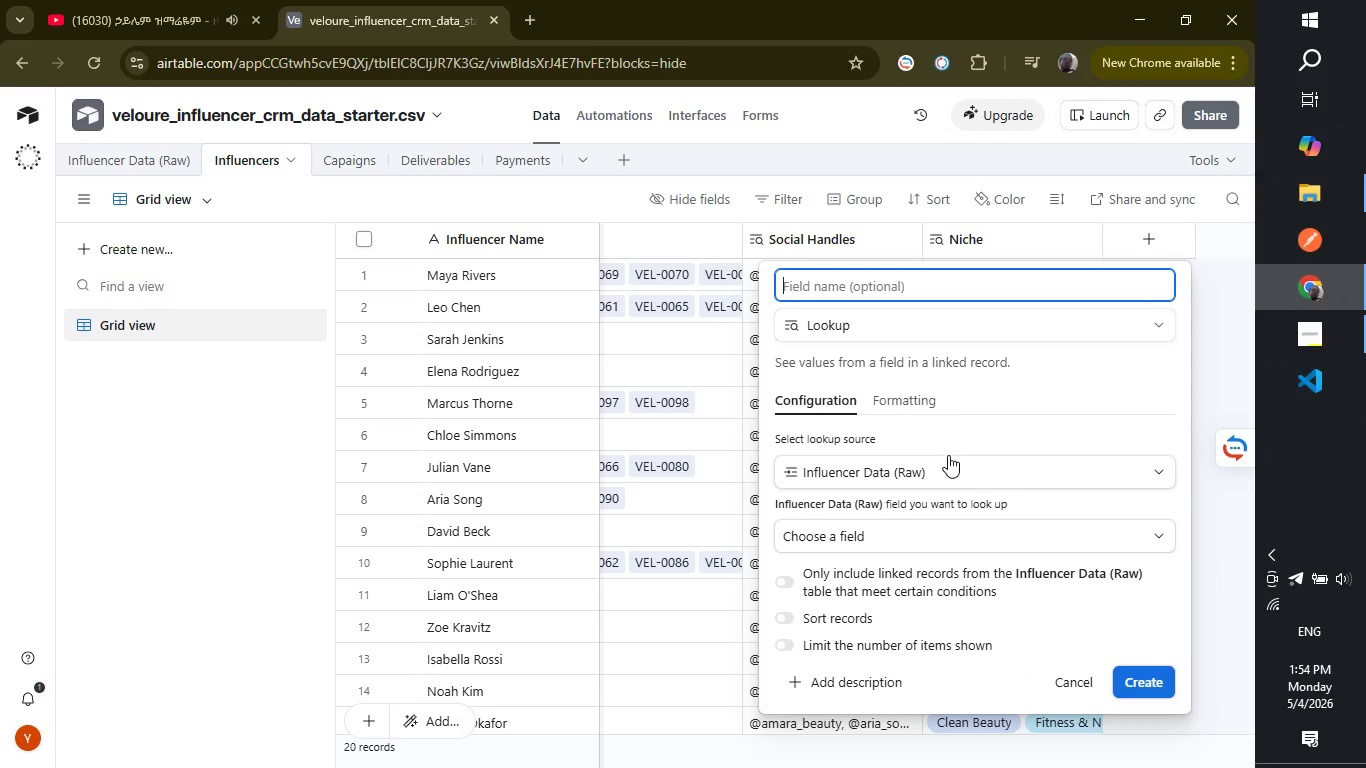 
wait(5.81)
 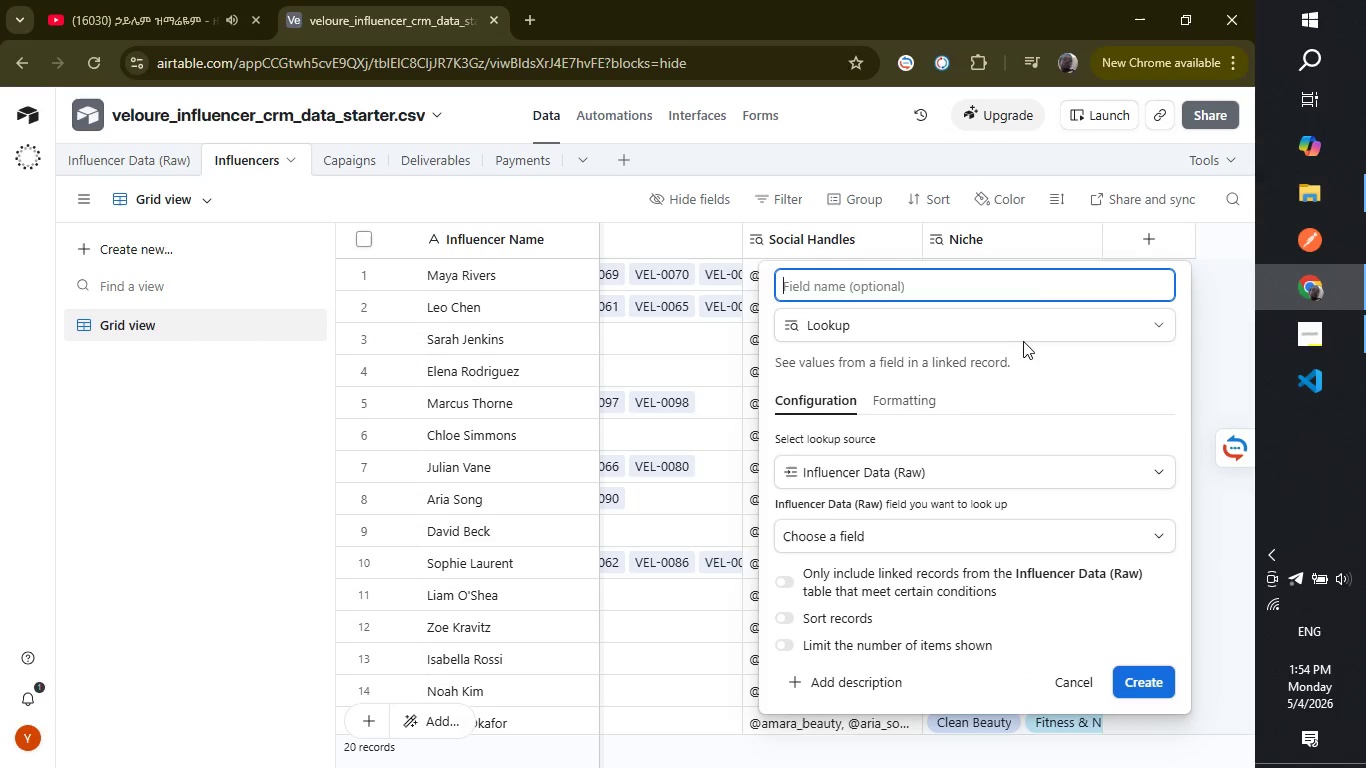 
type(Engagement Rate)
 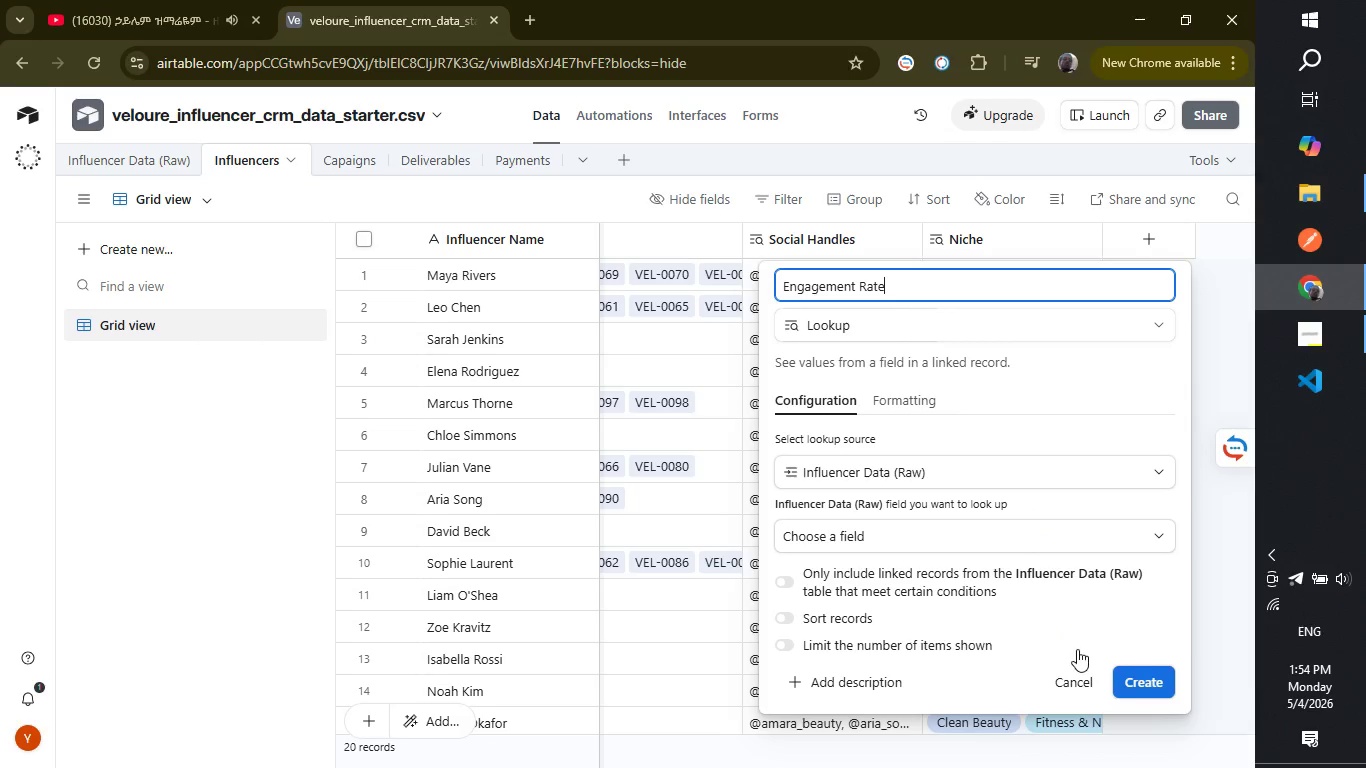 
left_click([971, 525])
 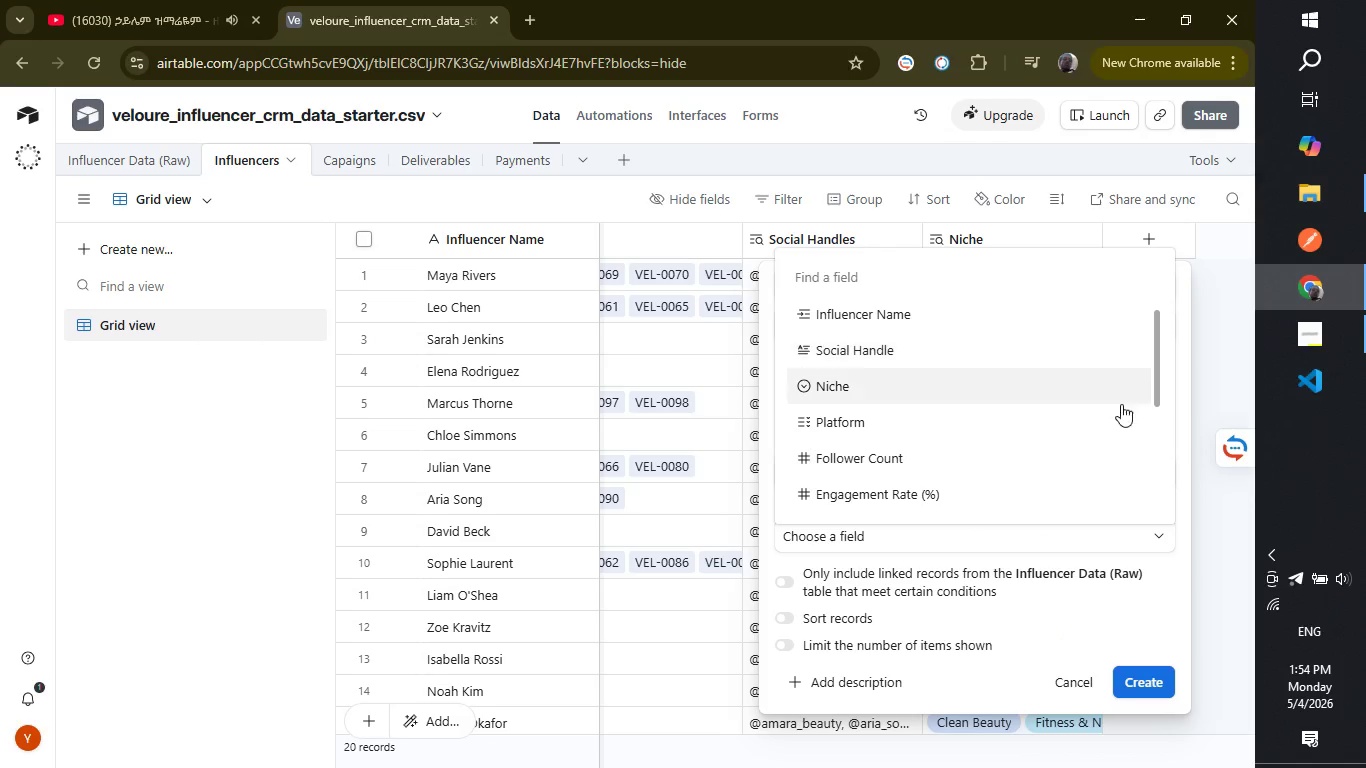 
left_click([942, 488])
 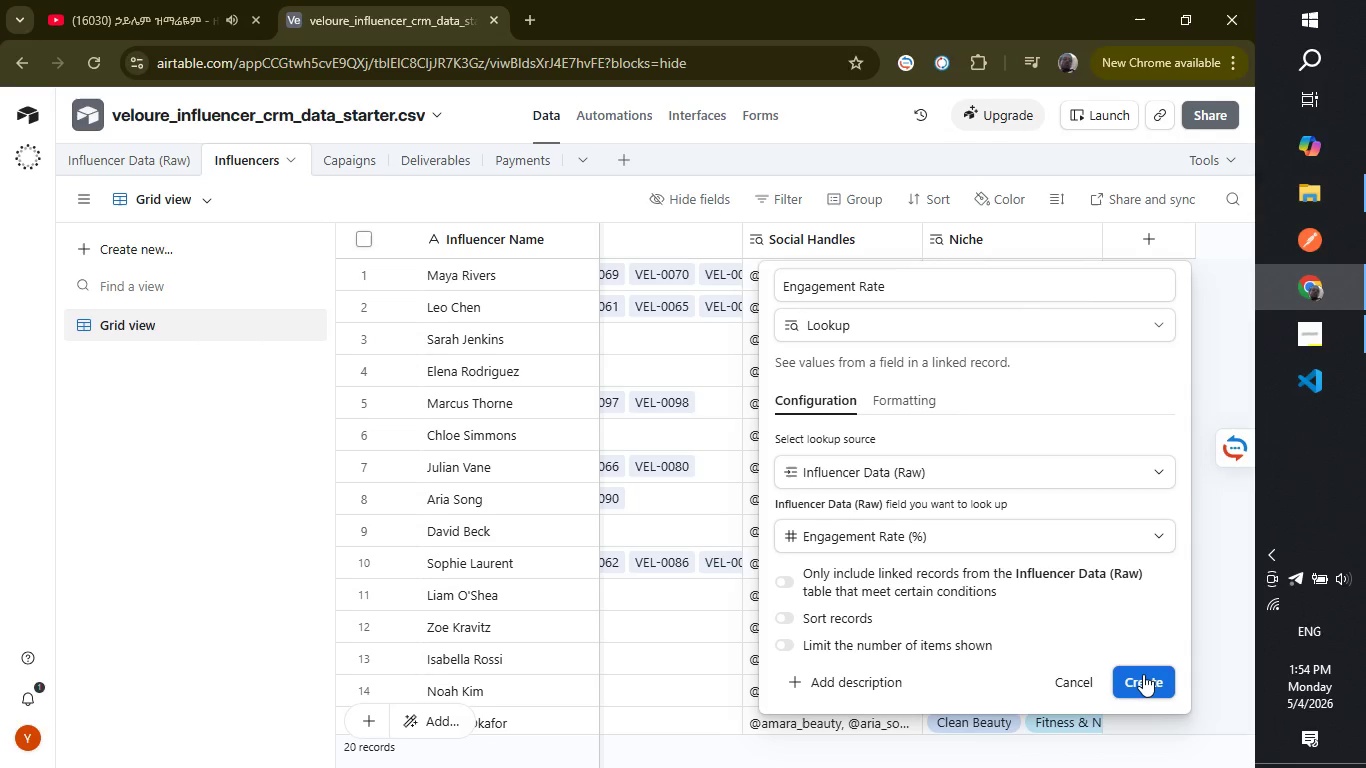 
left_click([1143, 674])
 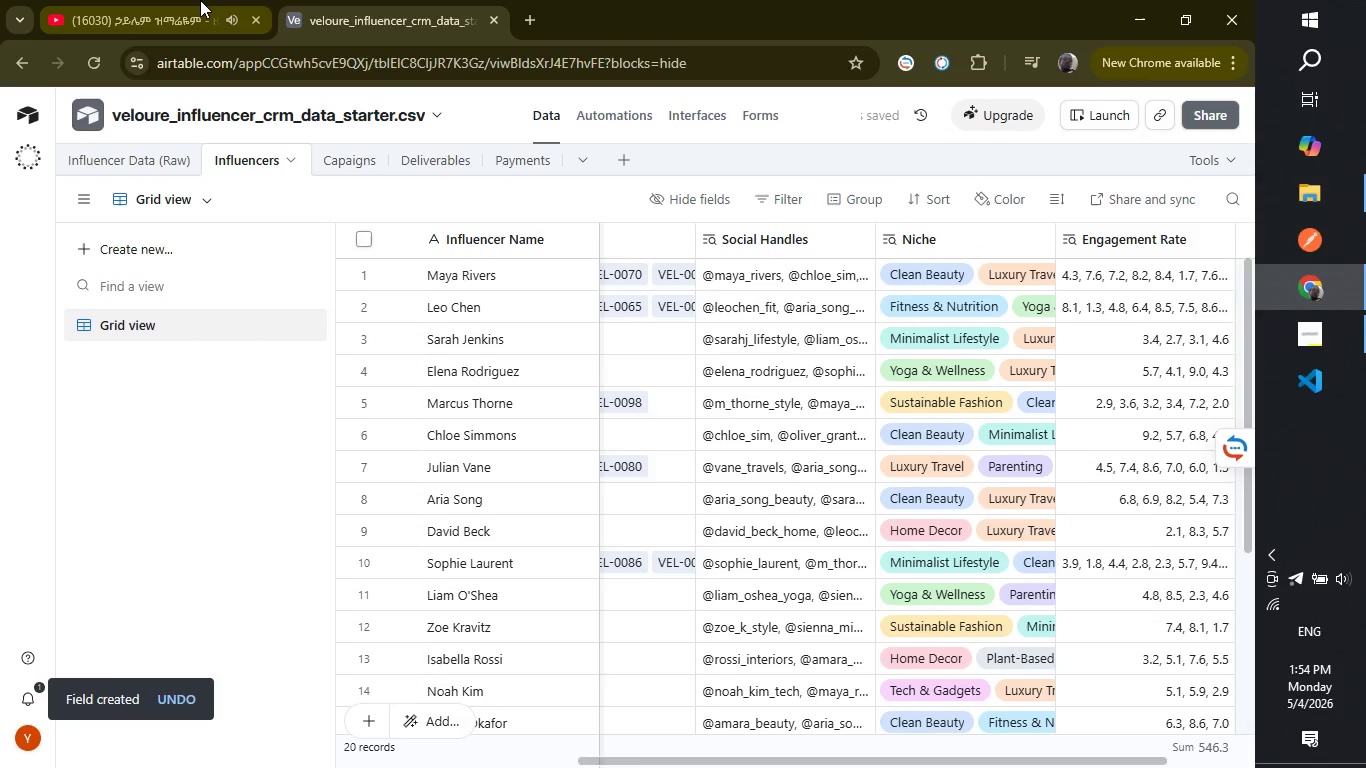 
left_click([200, 0])
 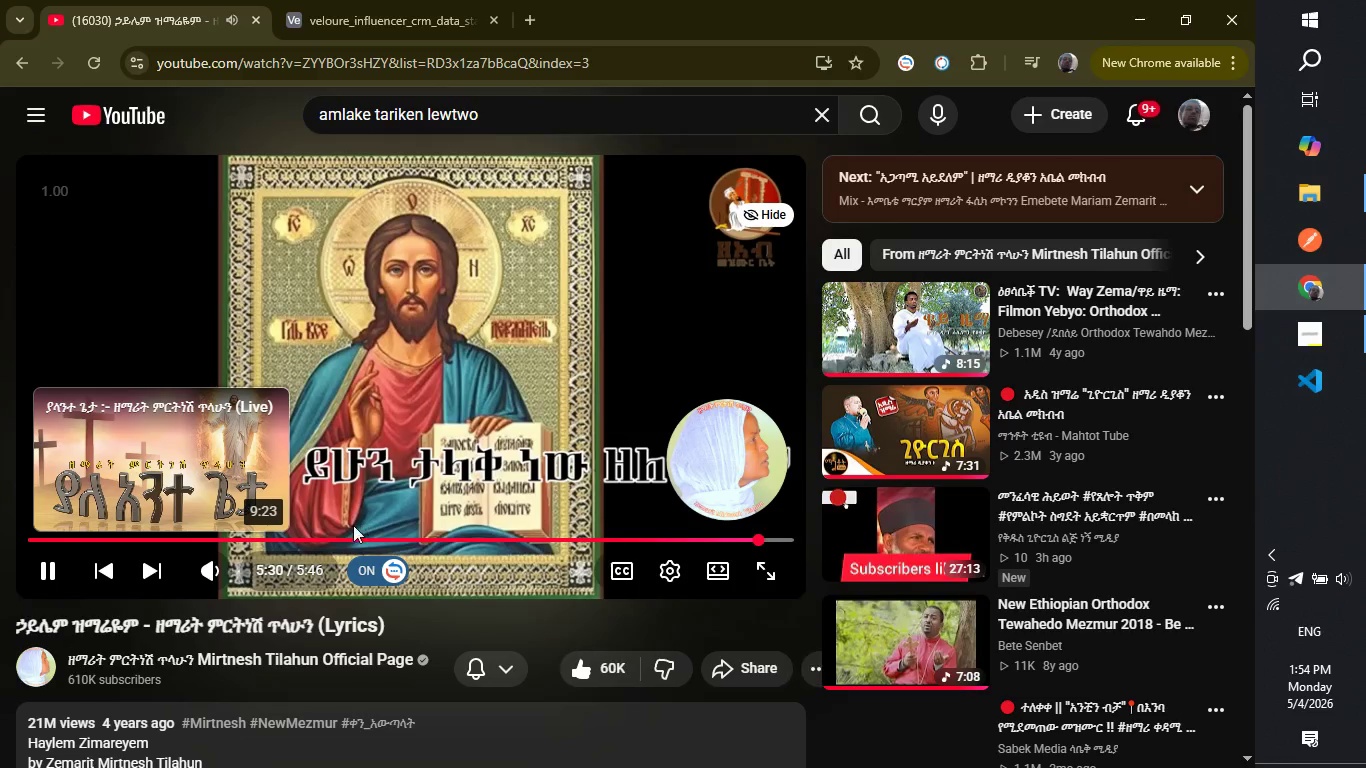 
left_click([332, 533])
 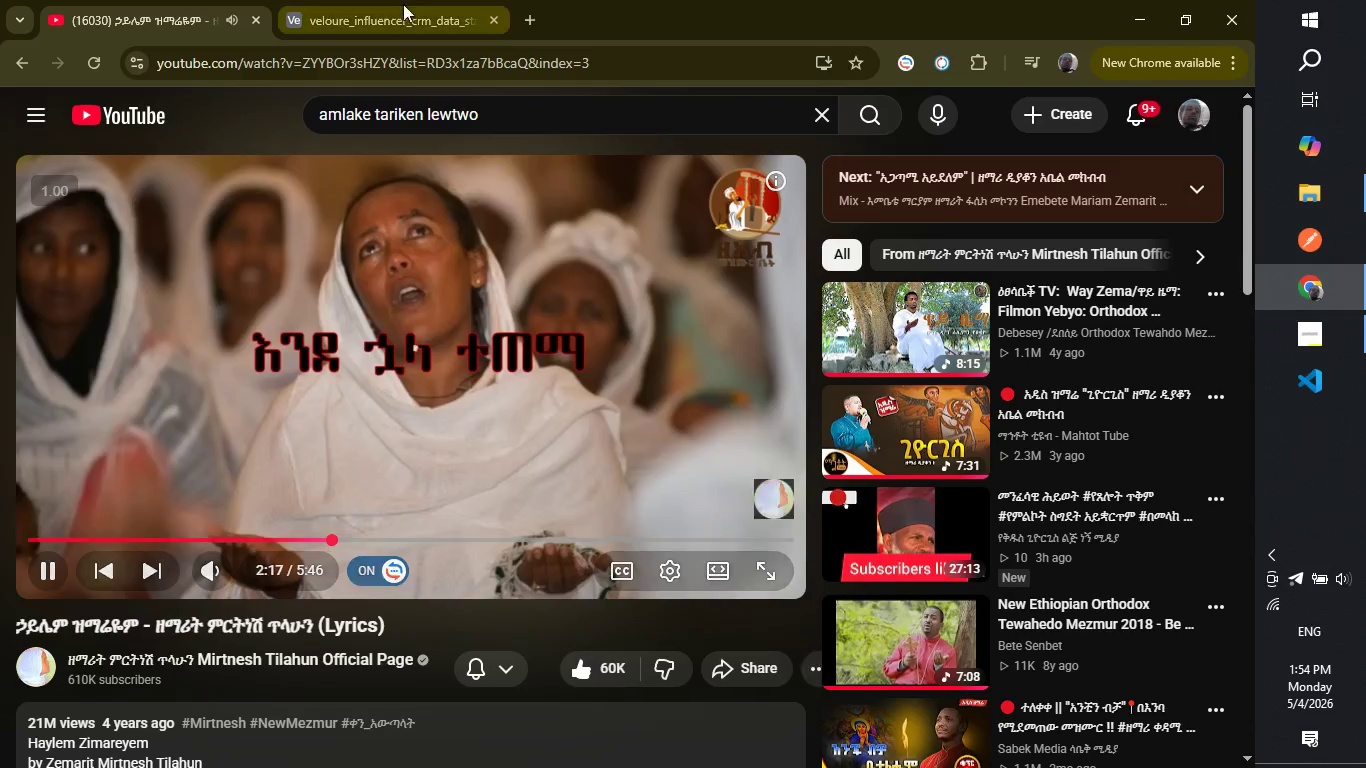 
left_click([403, 9])
 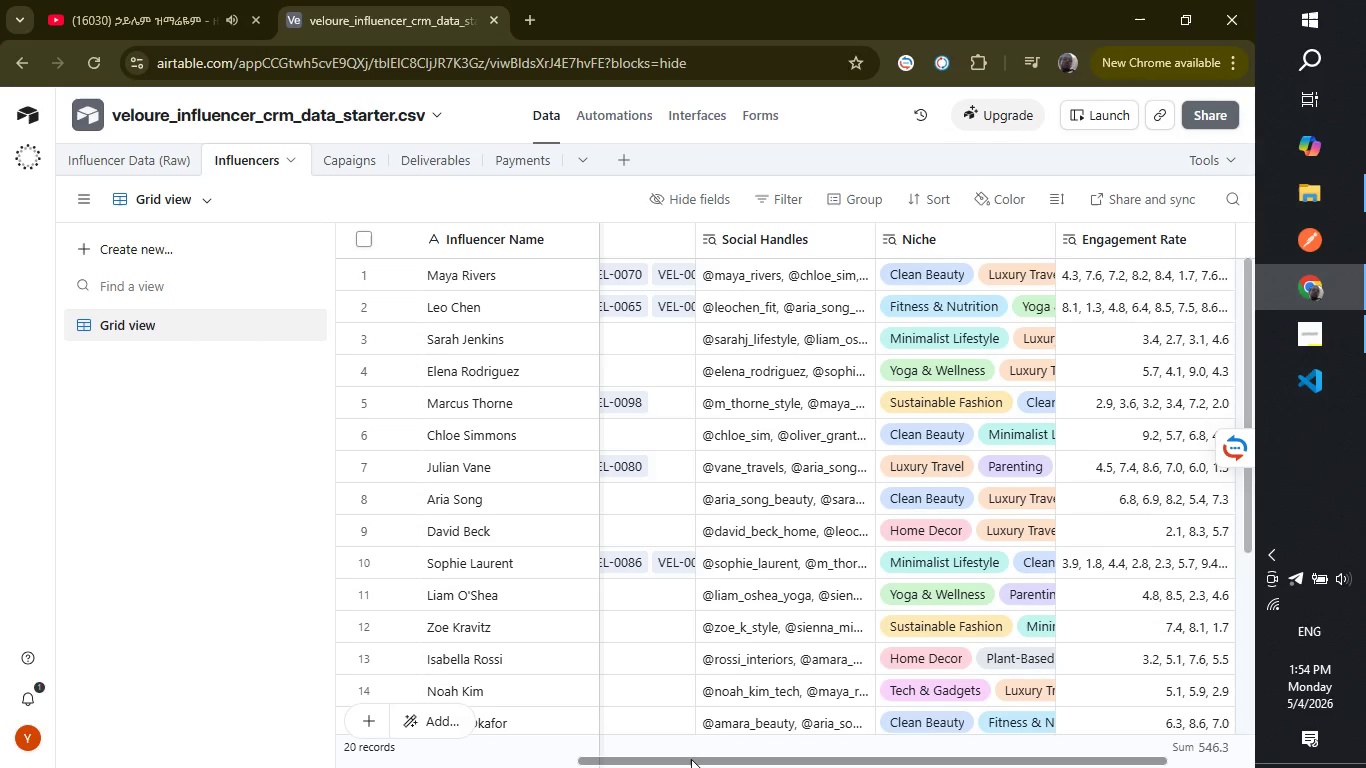 
left_click_drag(start_coordinate=[694, 765], to_coordinate=[822, 767])
 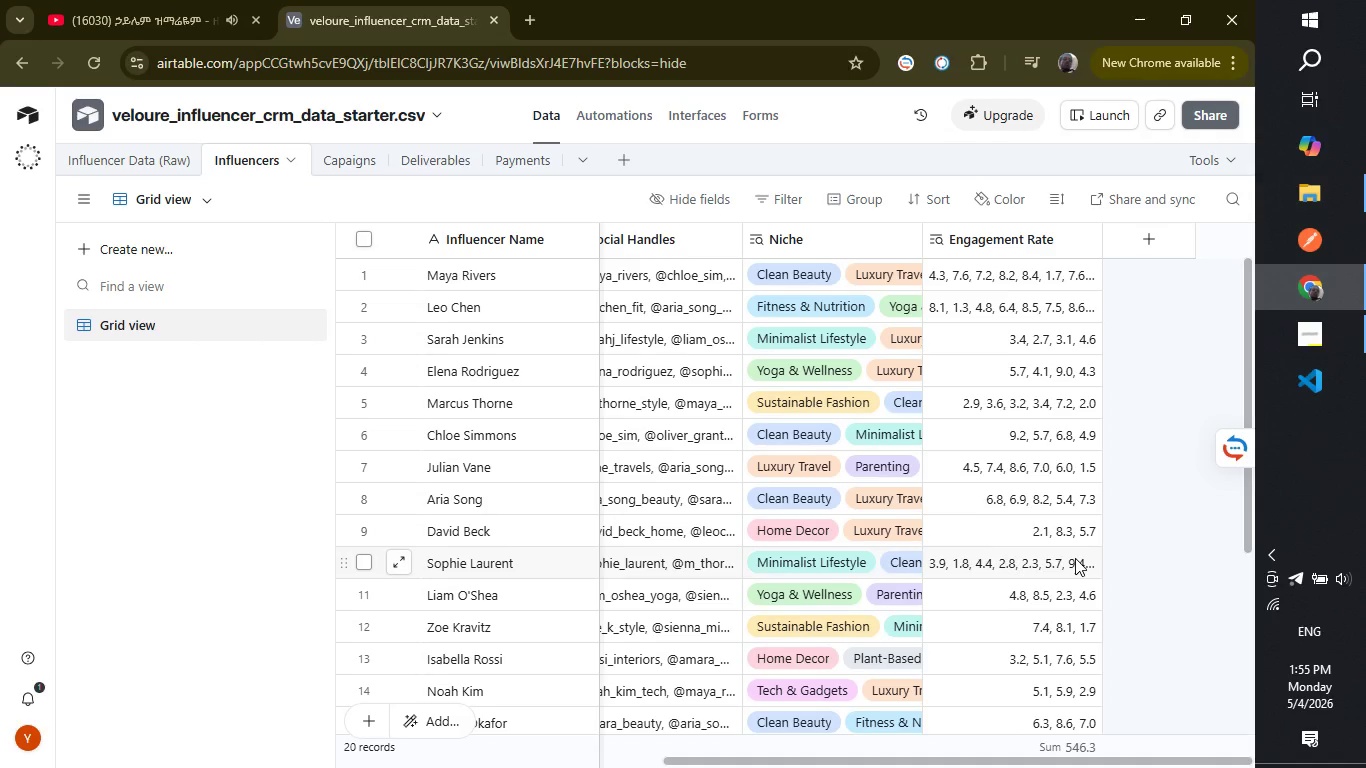 
wait(18.39)
 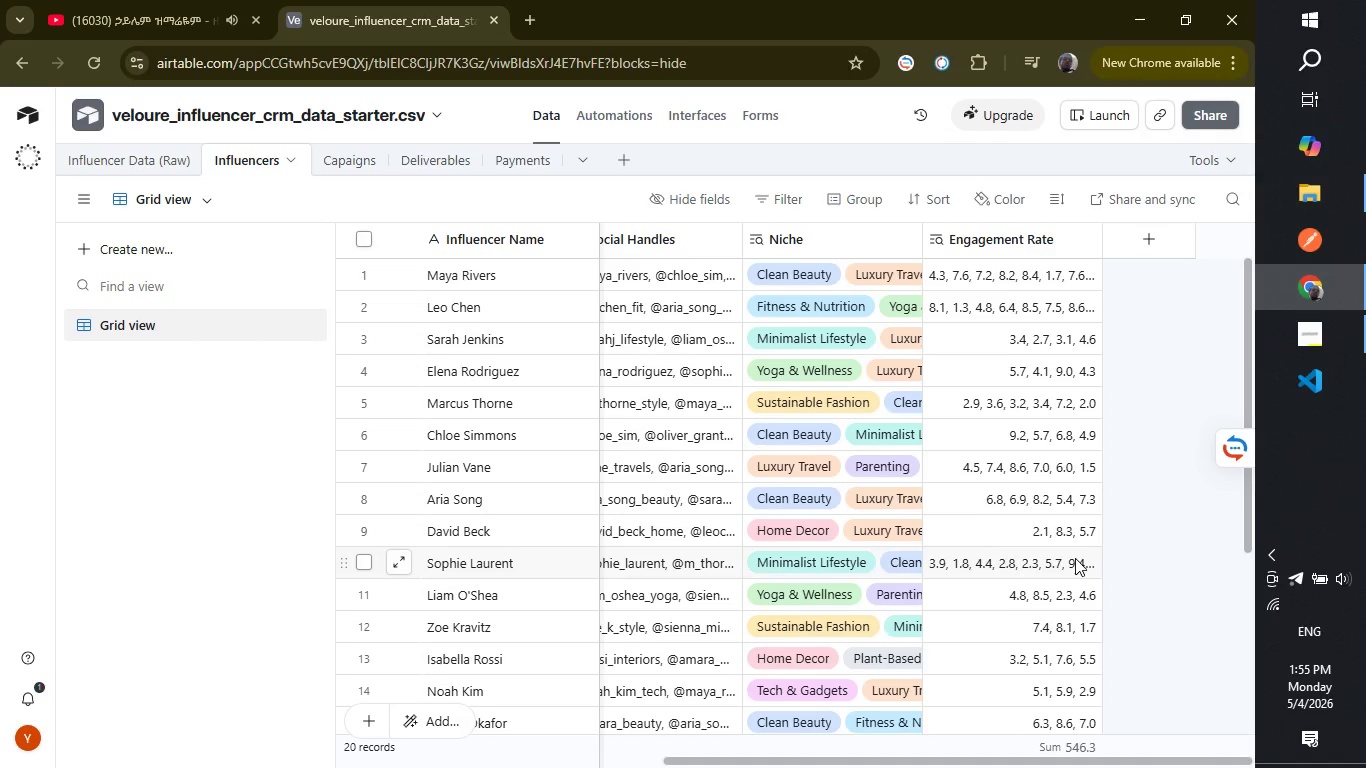 
left_click([1153, 247])
 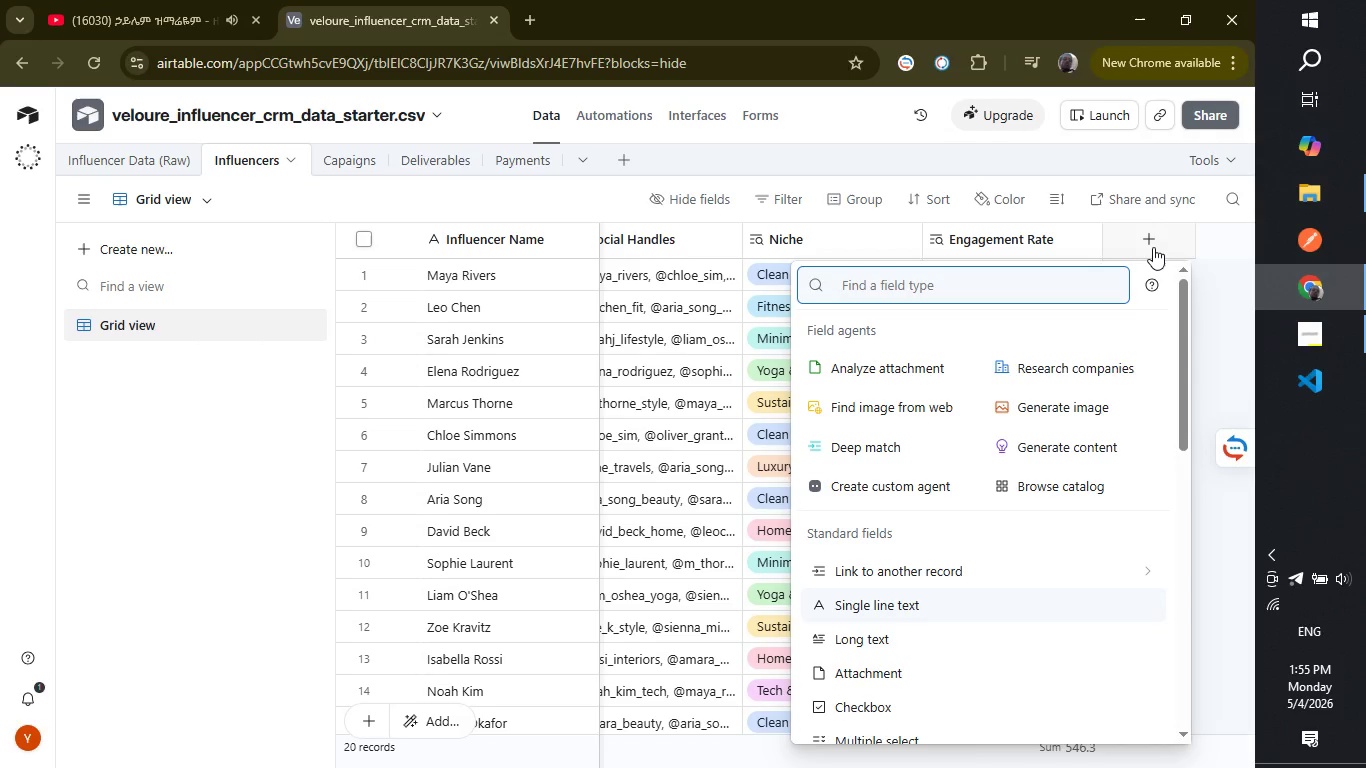 
wait(14.52)
 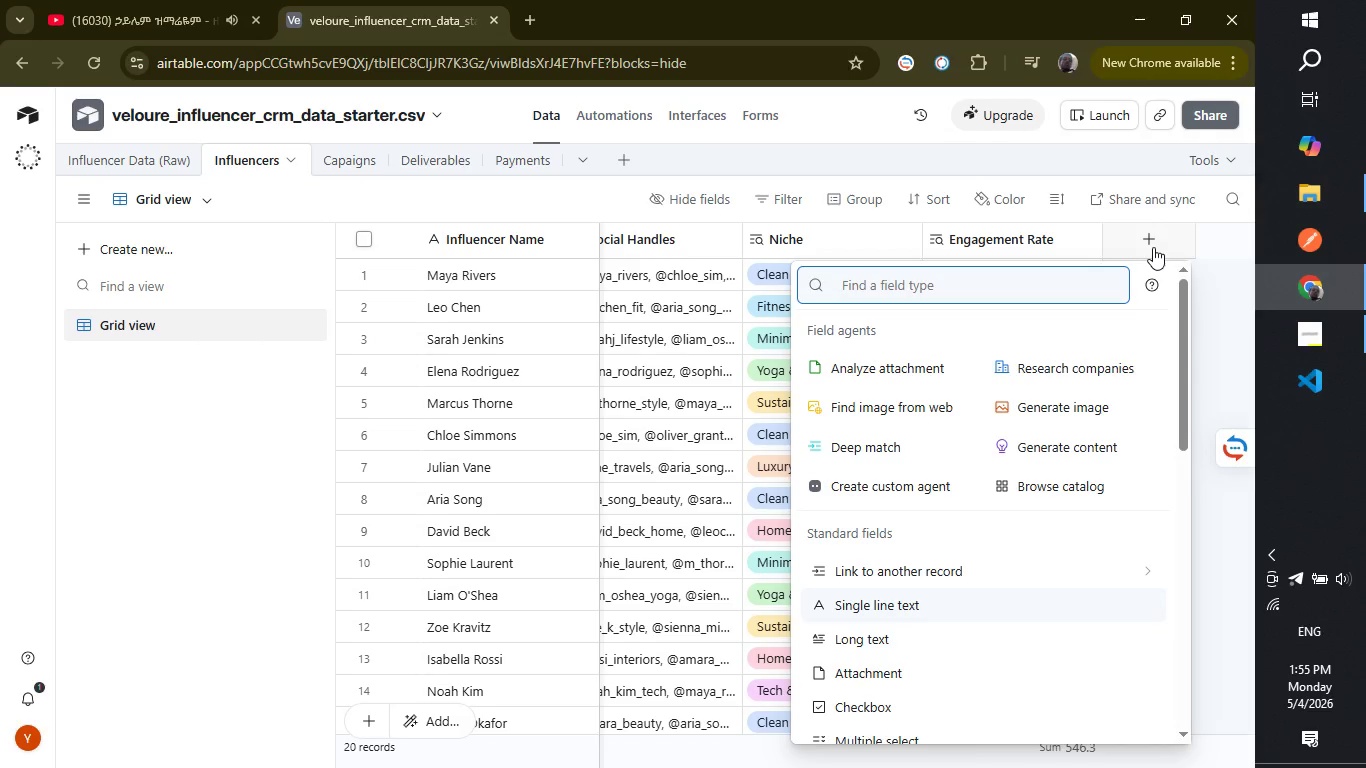 
type(Baselook)
 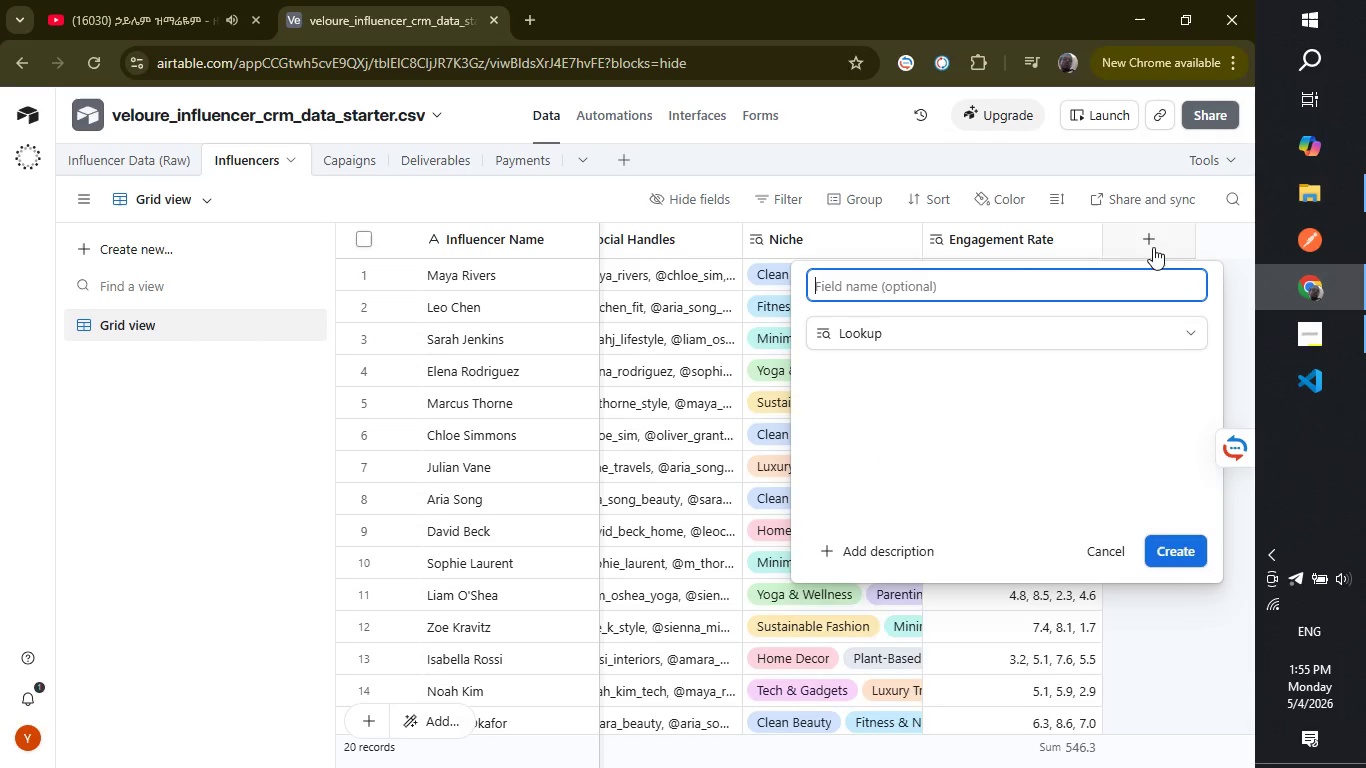 
hold_key(key=Backspace, duration=0.69)
 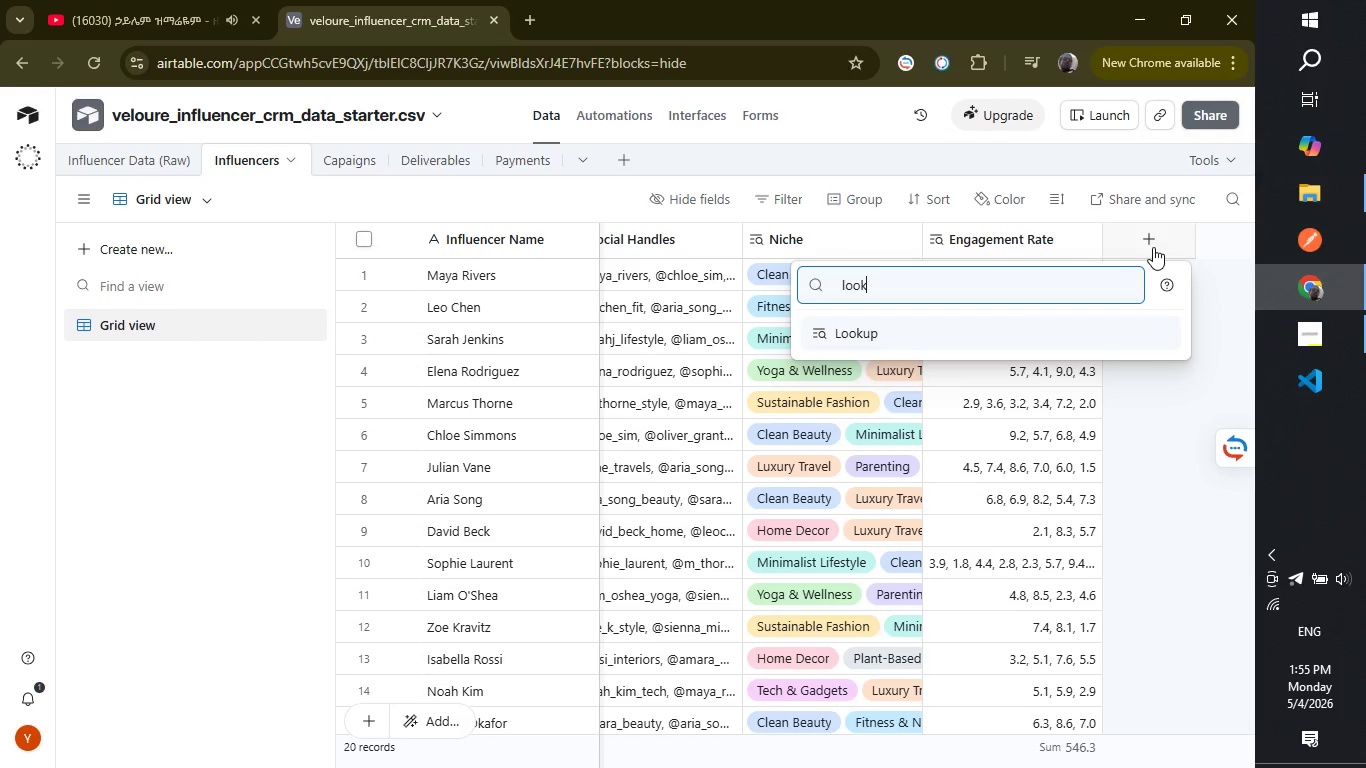 
key(Enter)
 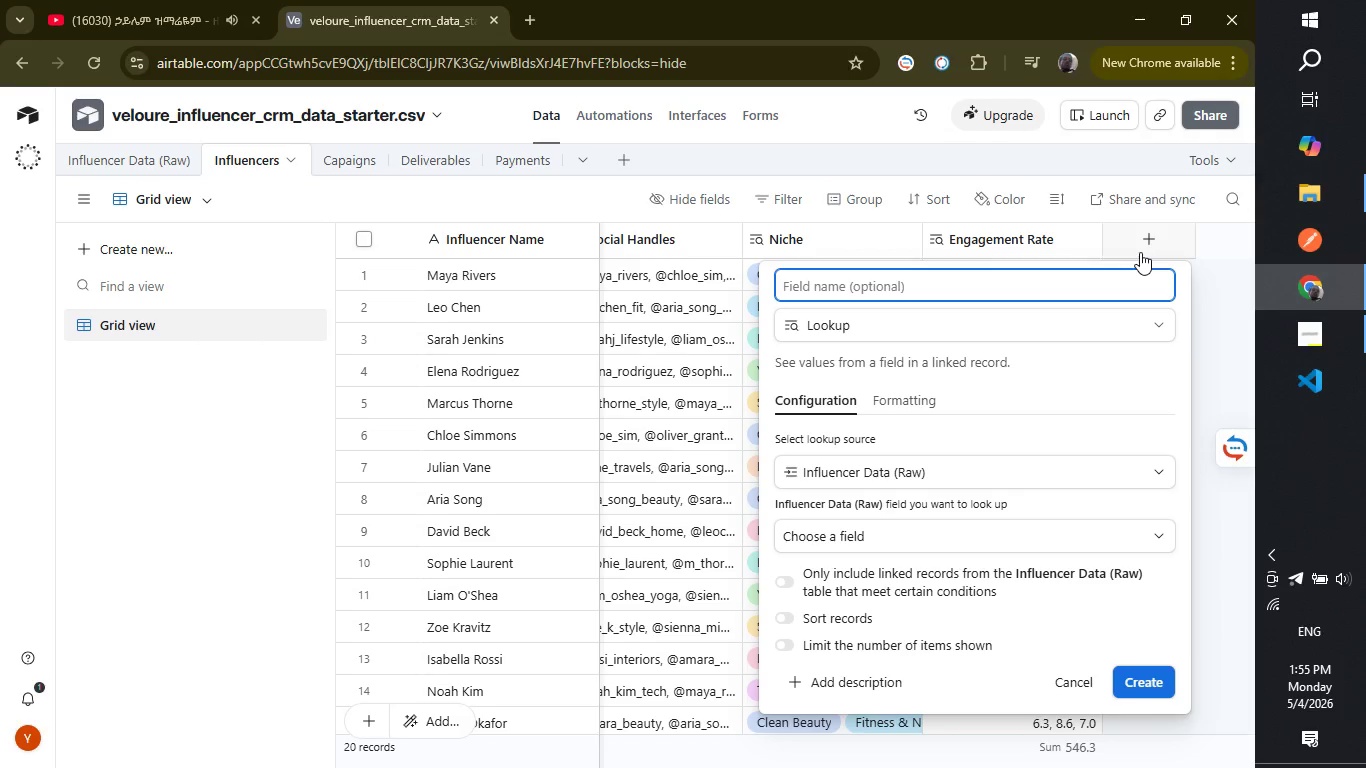 
type(Base Rate)
 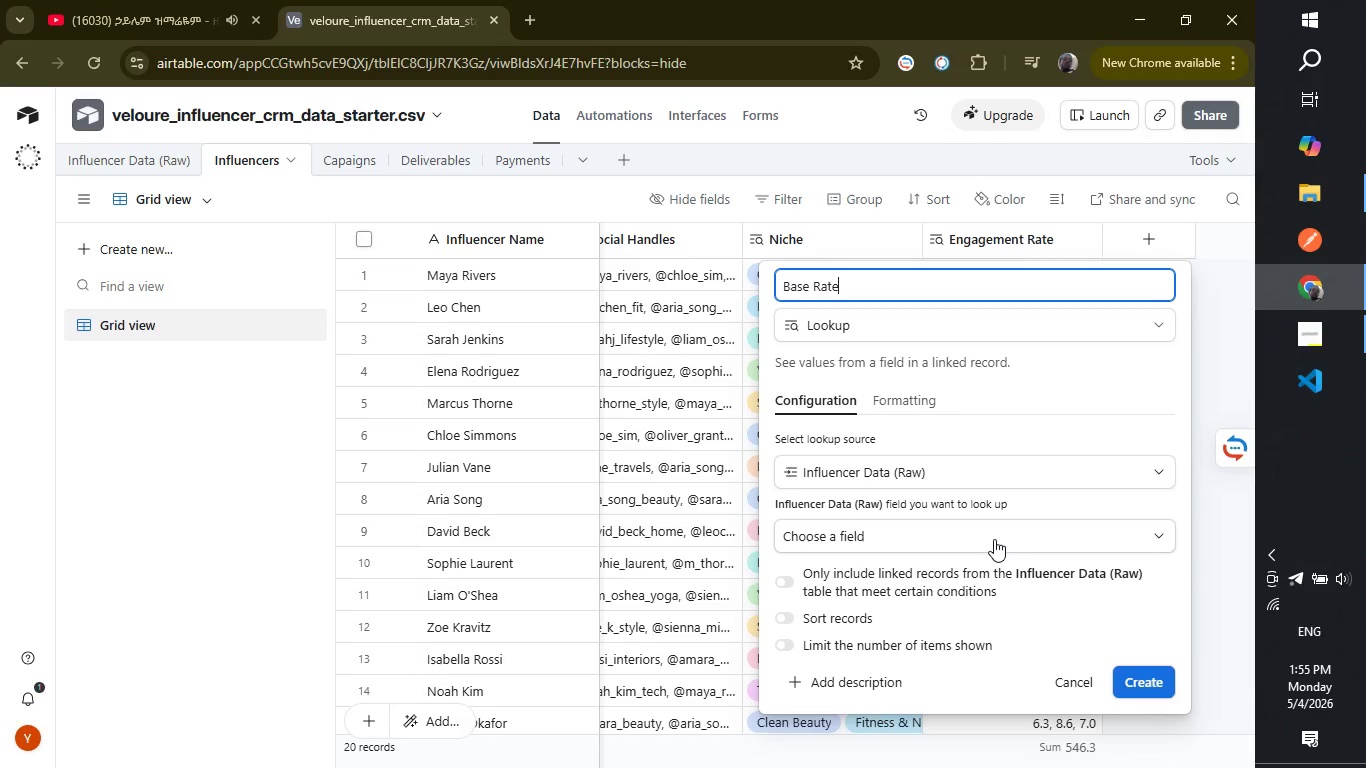 
left_click([994, 539])
 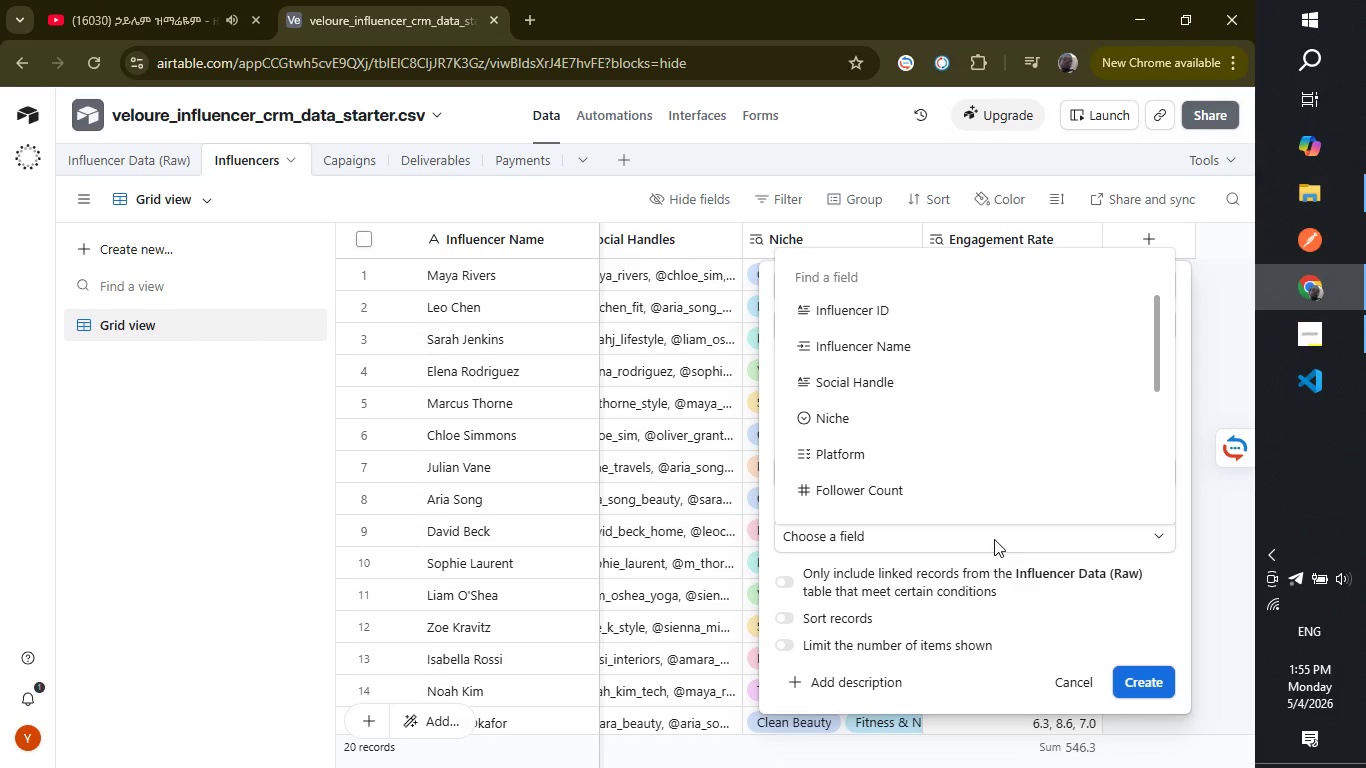 
type(ba)
 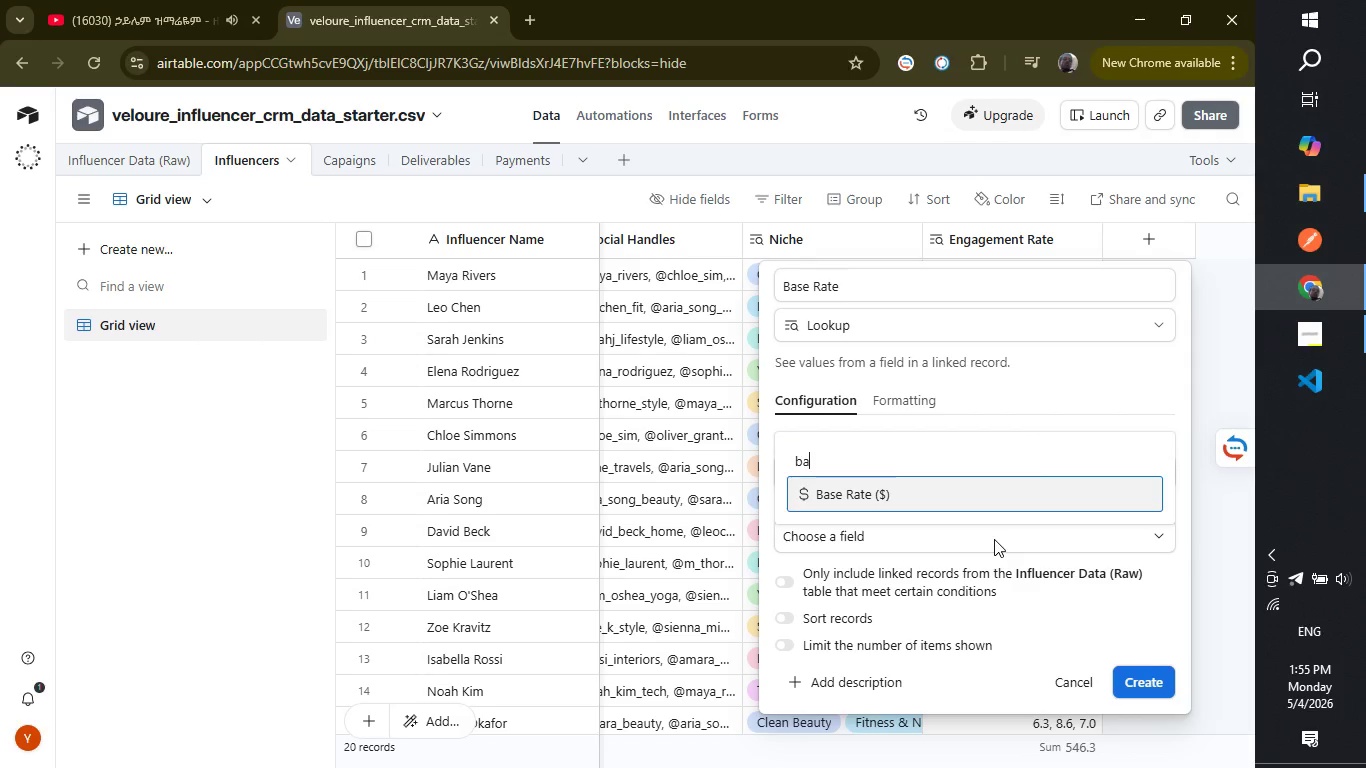 
key(Backspace)
 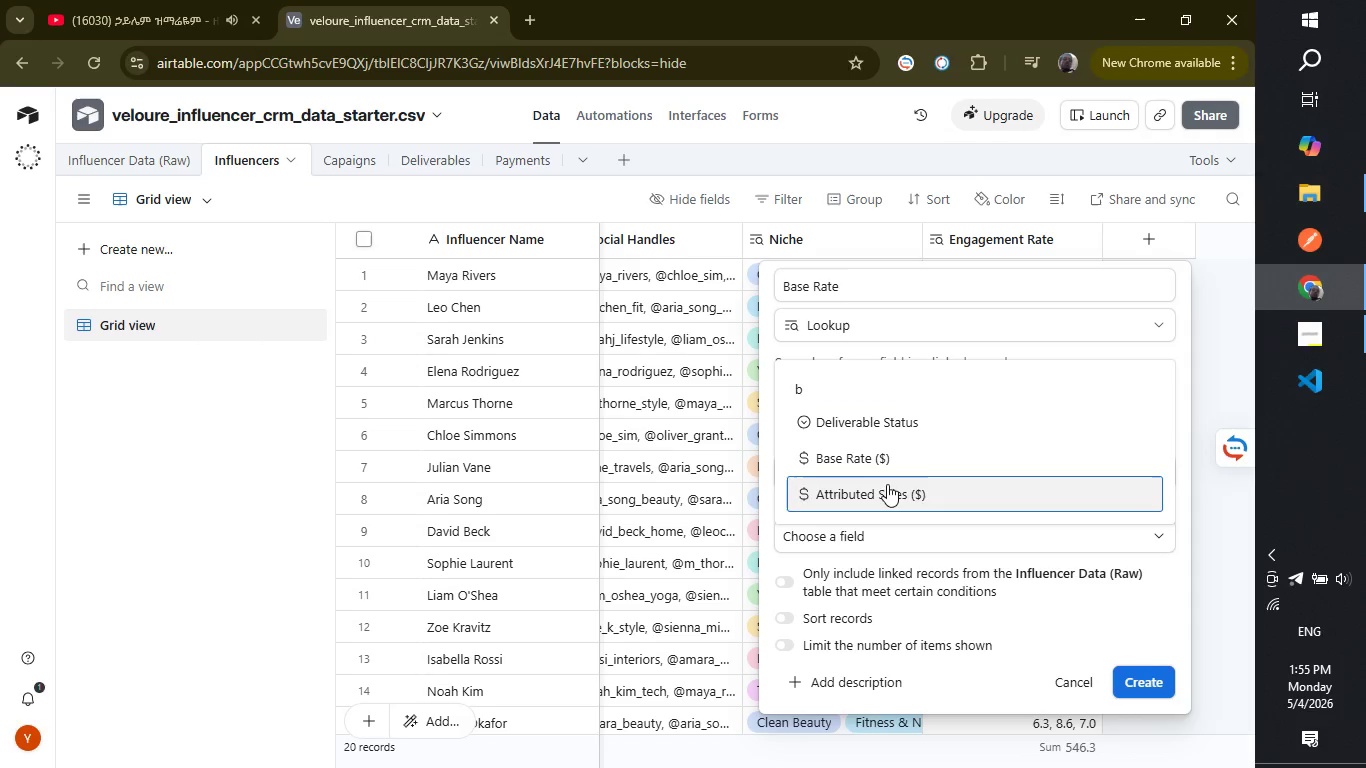 
left_click([869, 460])
 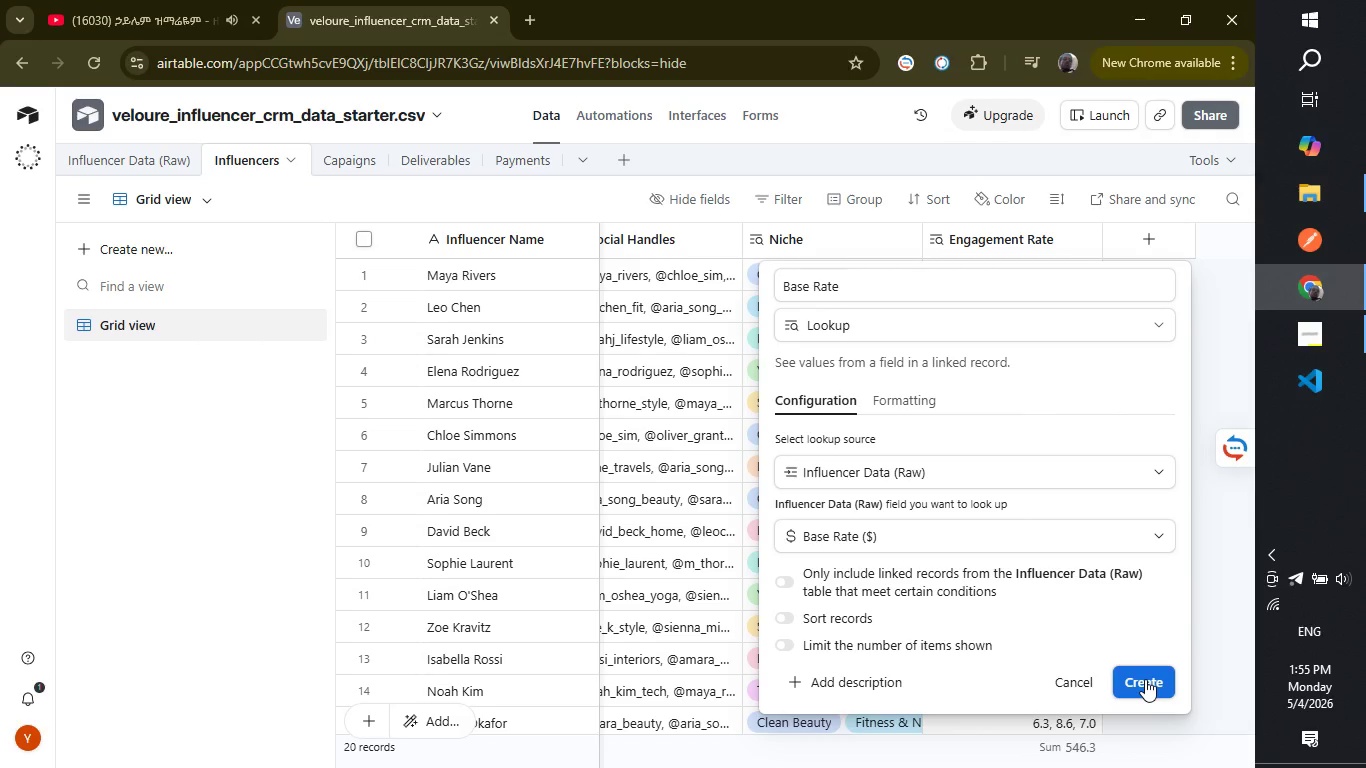 
left_click([1146, 679])
 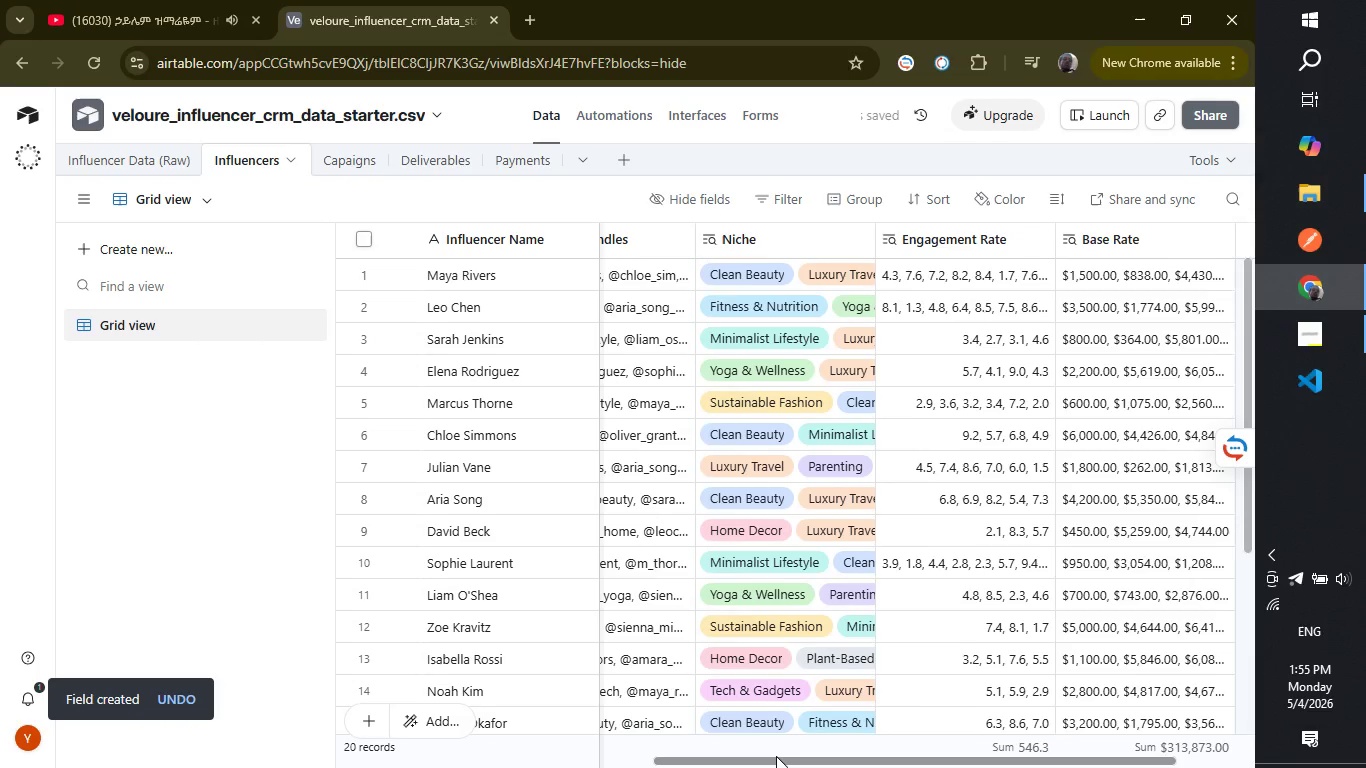 
left_click_drag(start_coordinate=[776, 764], to_coordinate=[783, 762])
 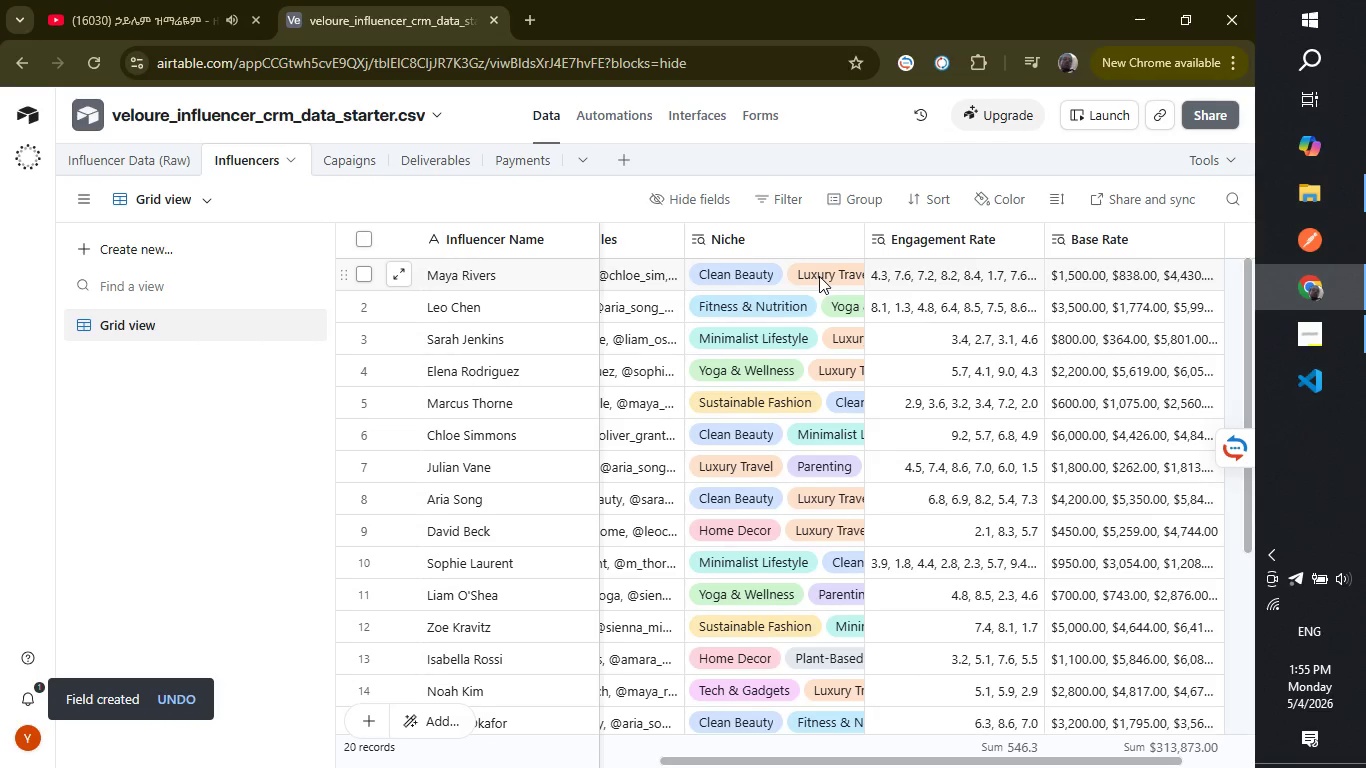 
left_click_drag(start_coordinate=[820, 276], to_coordinate=[801, 276])
 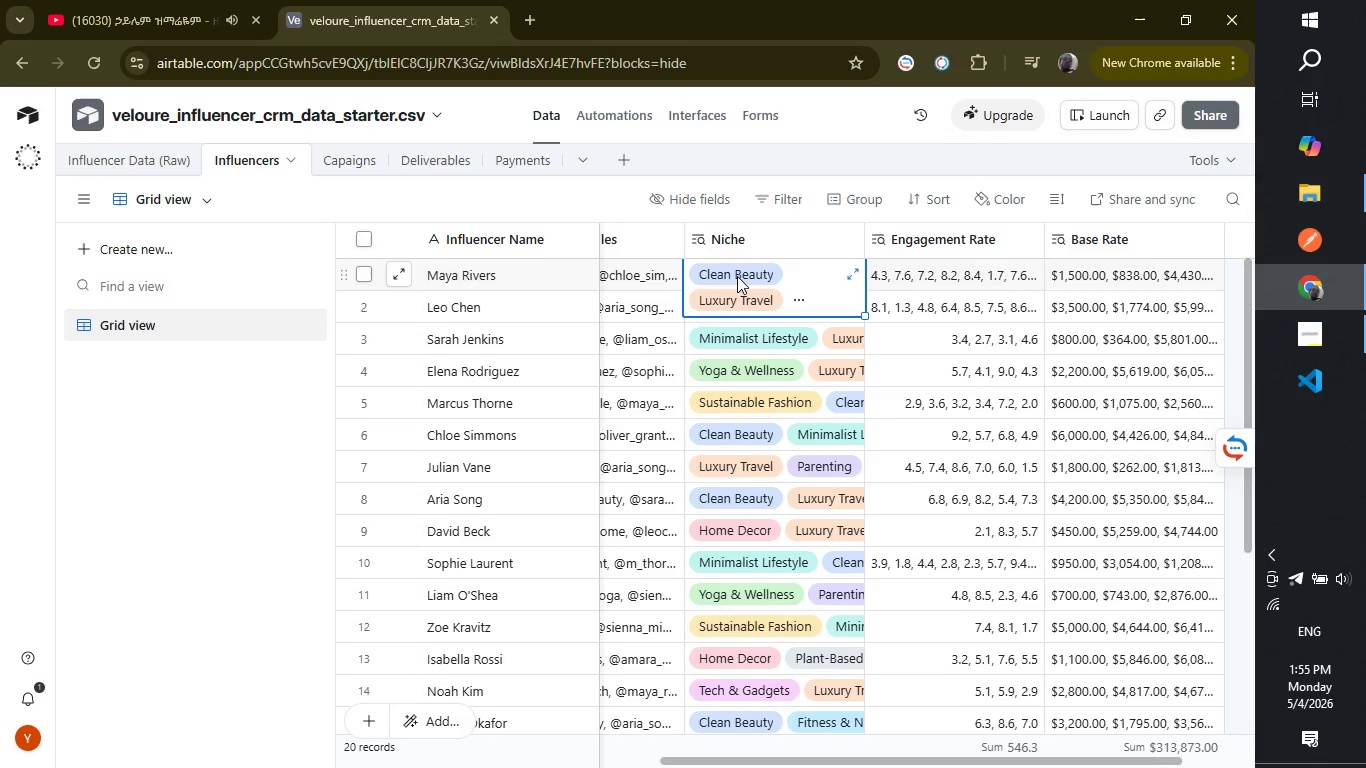 
left_click_drag(start_coordinate=[737, 276], to_coordinate=[791, 268])
 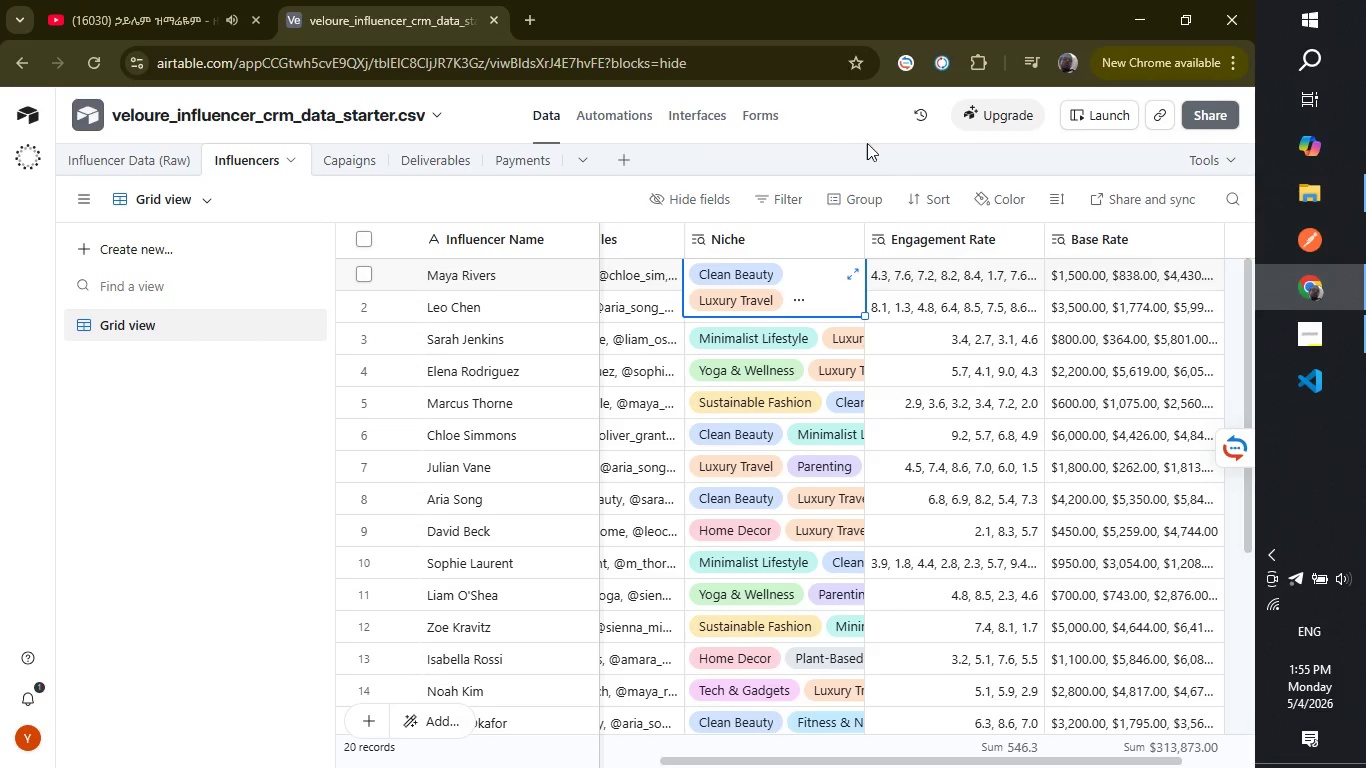 
left_click([850, 133])
 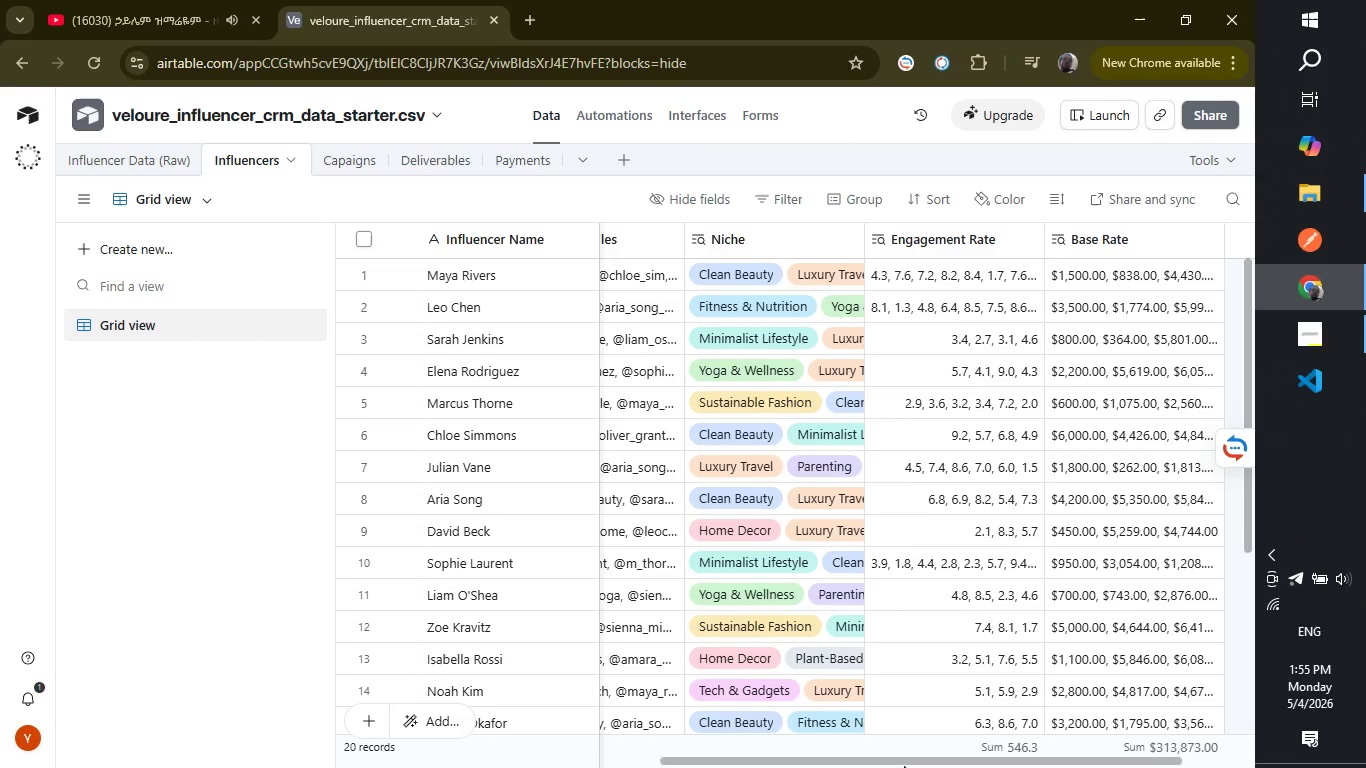 
wait(10.49)
 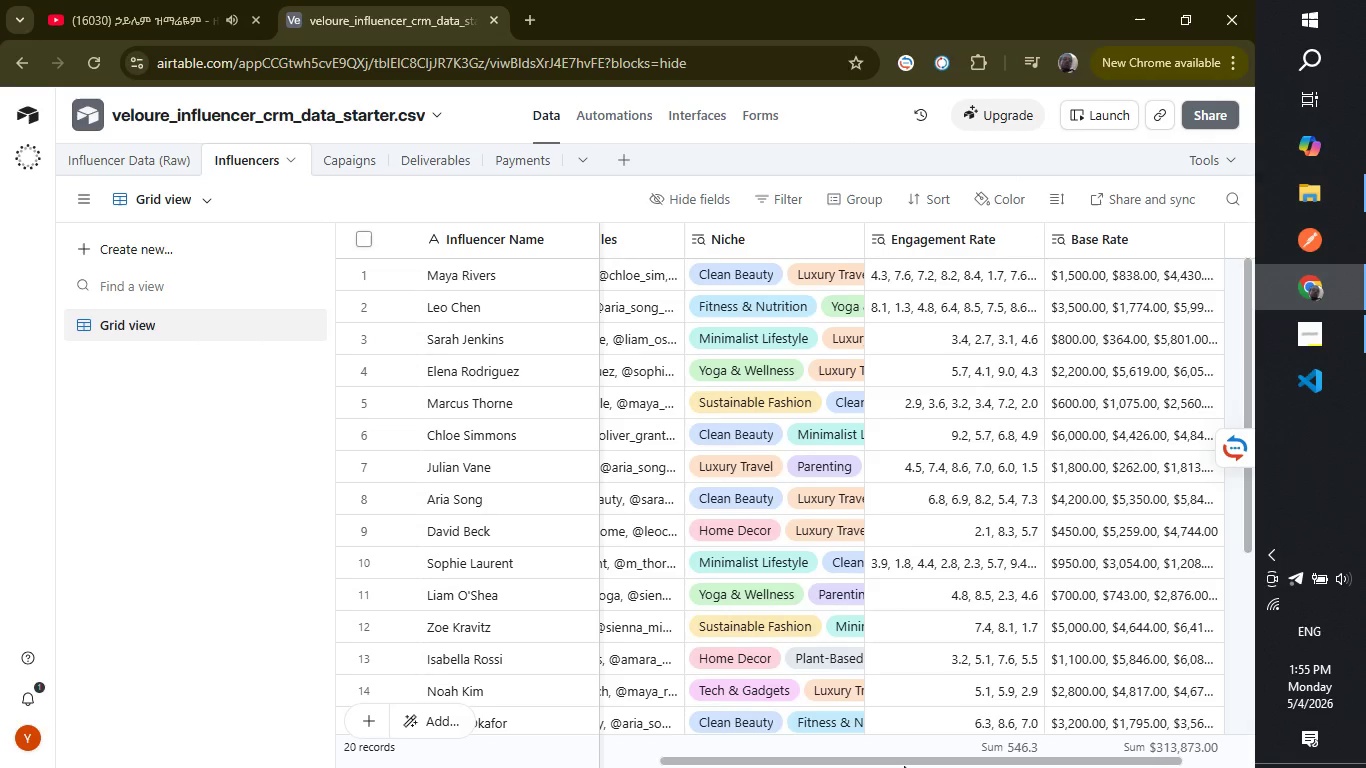 
left_click_drag(start_coordinate=[908, 761], to_coordinate=[975, 745])
 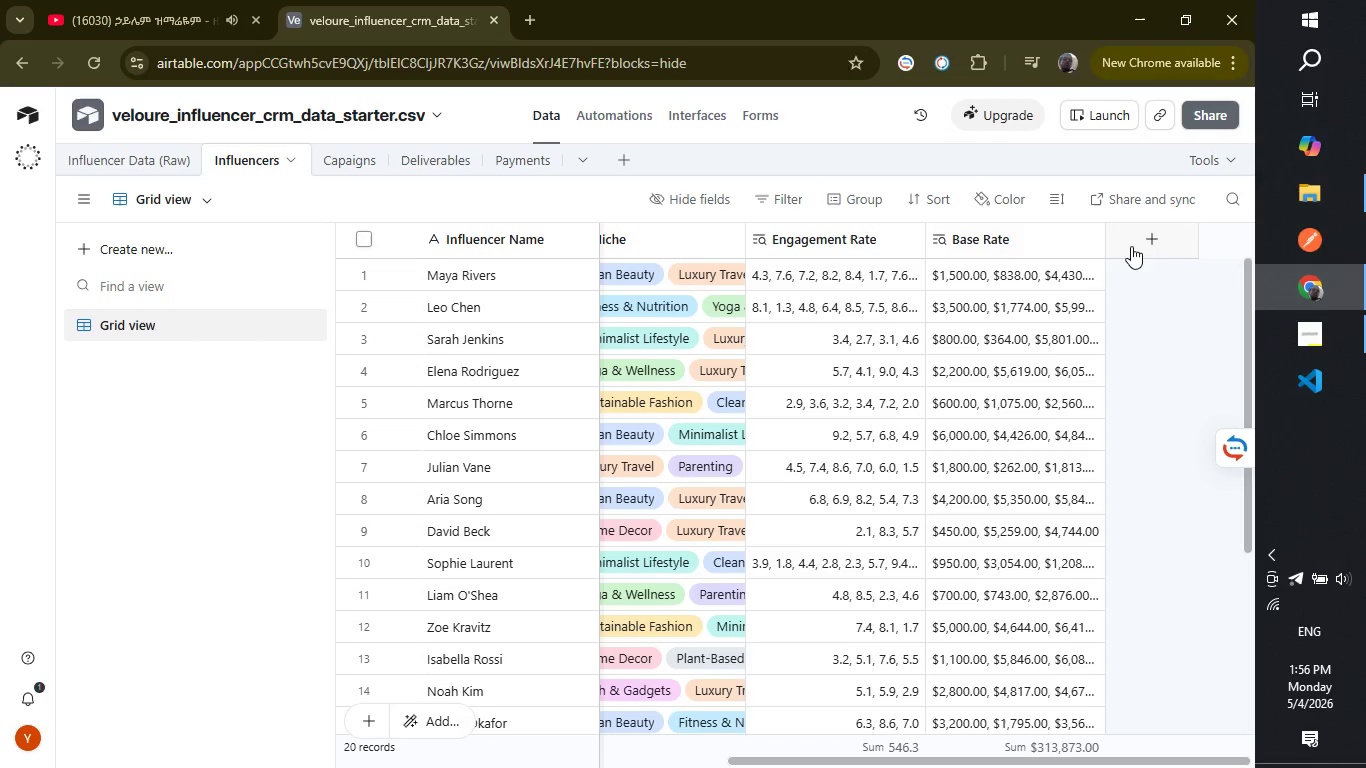 
left_click([1134, 245])
 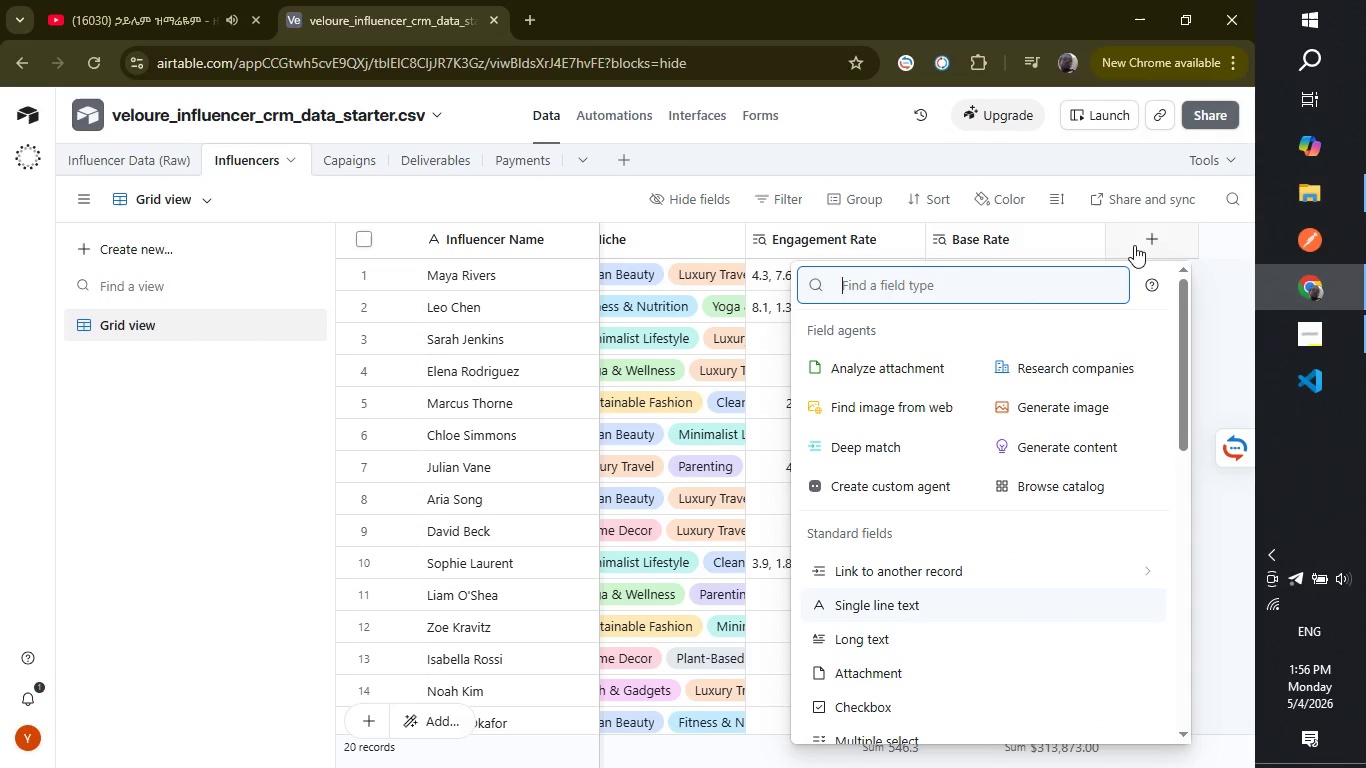 
type(H)
key(Backspace)
type(lo)
 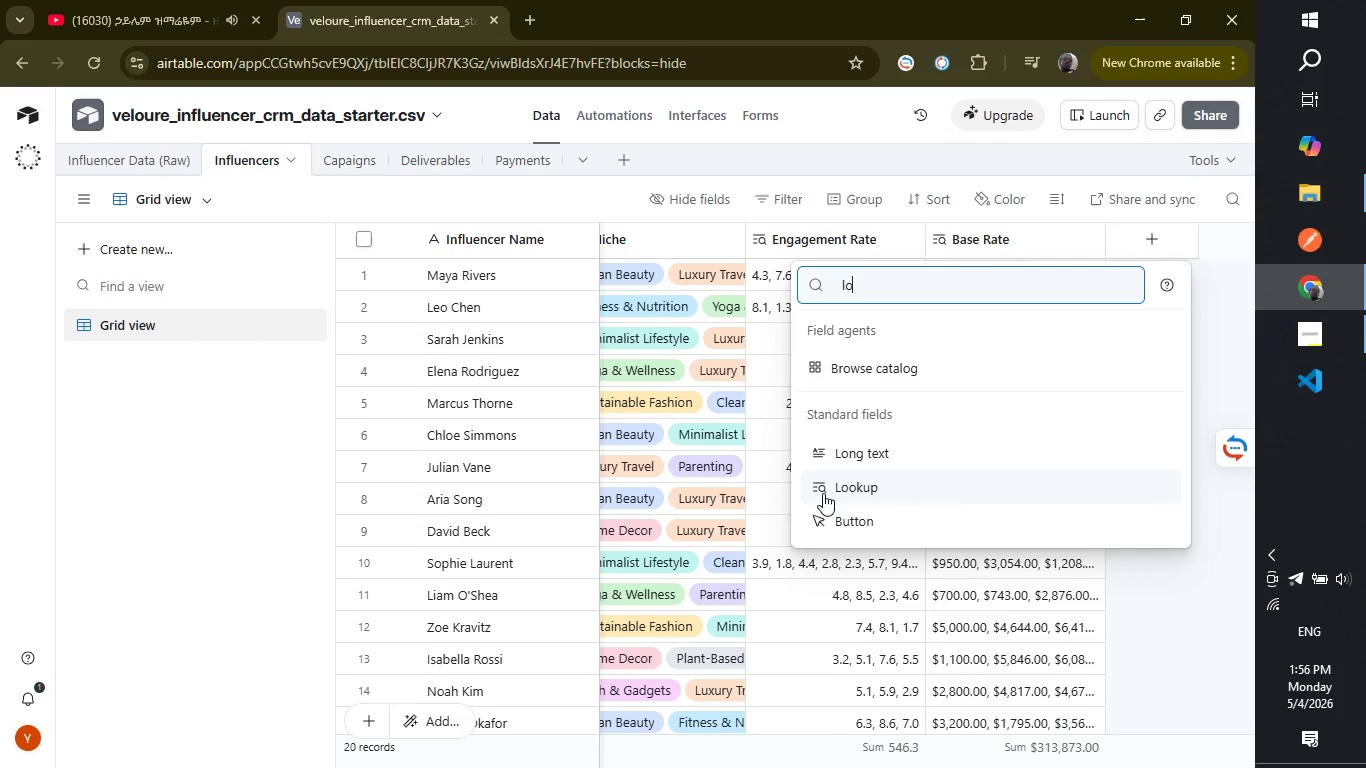 
left_click([826, 485])
 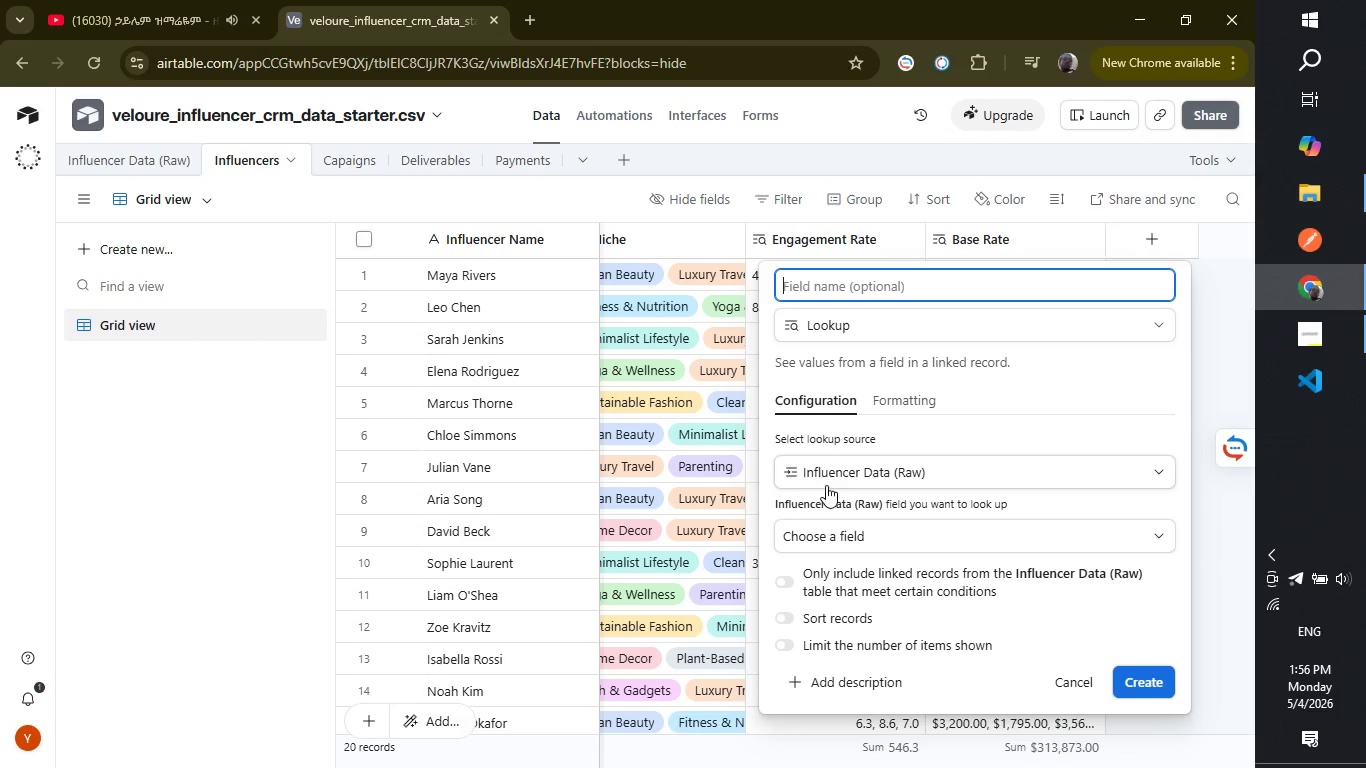 
type(Historical Conversion Data)
 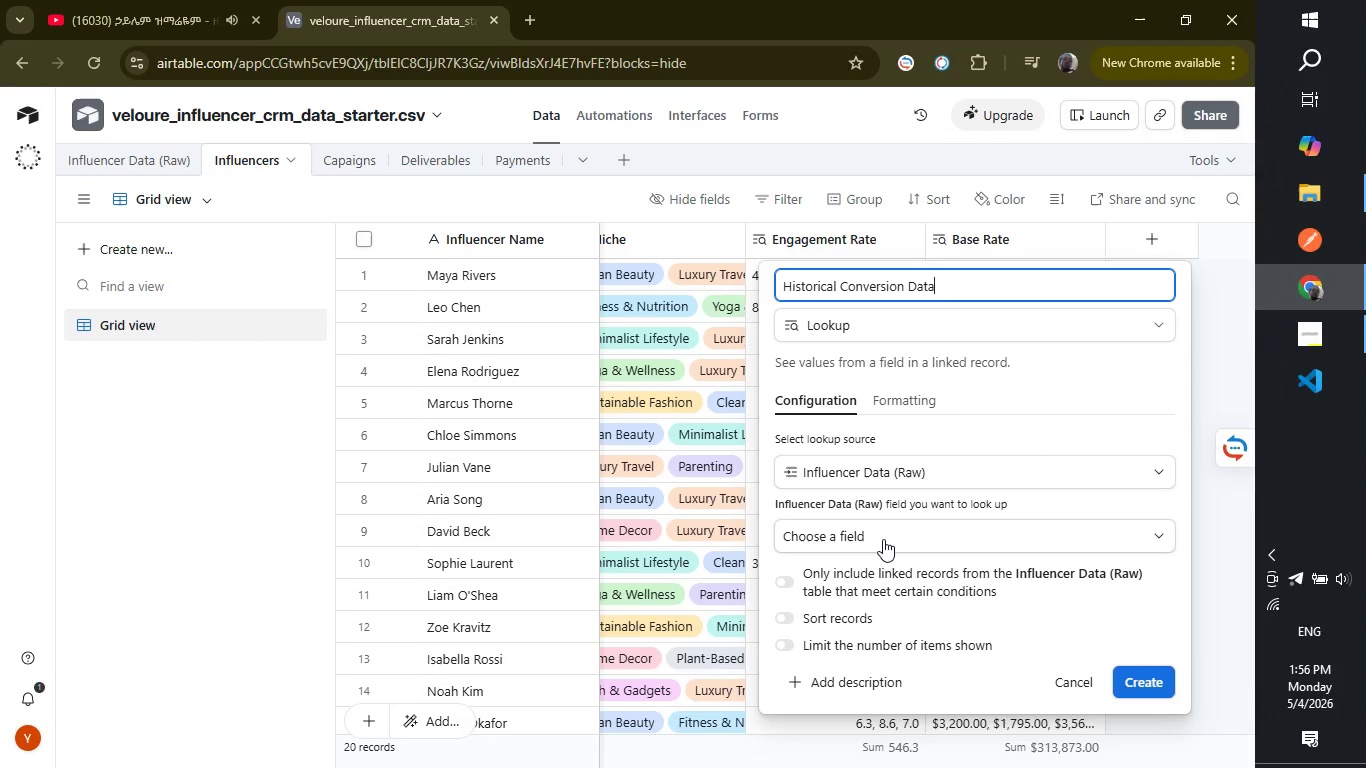 
left_click([883, 539])
 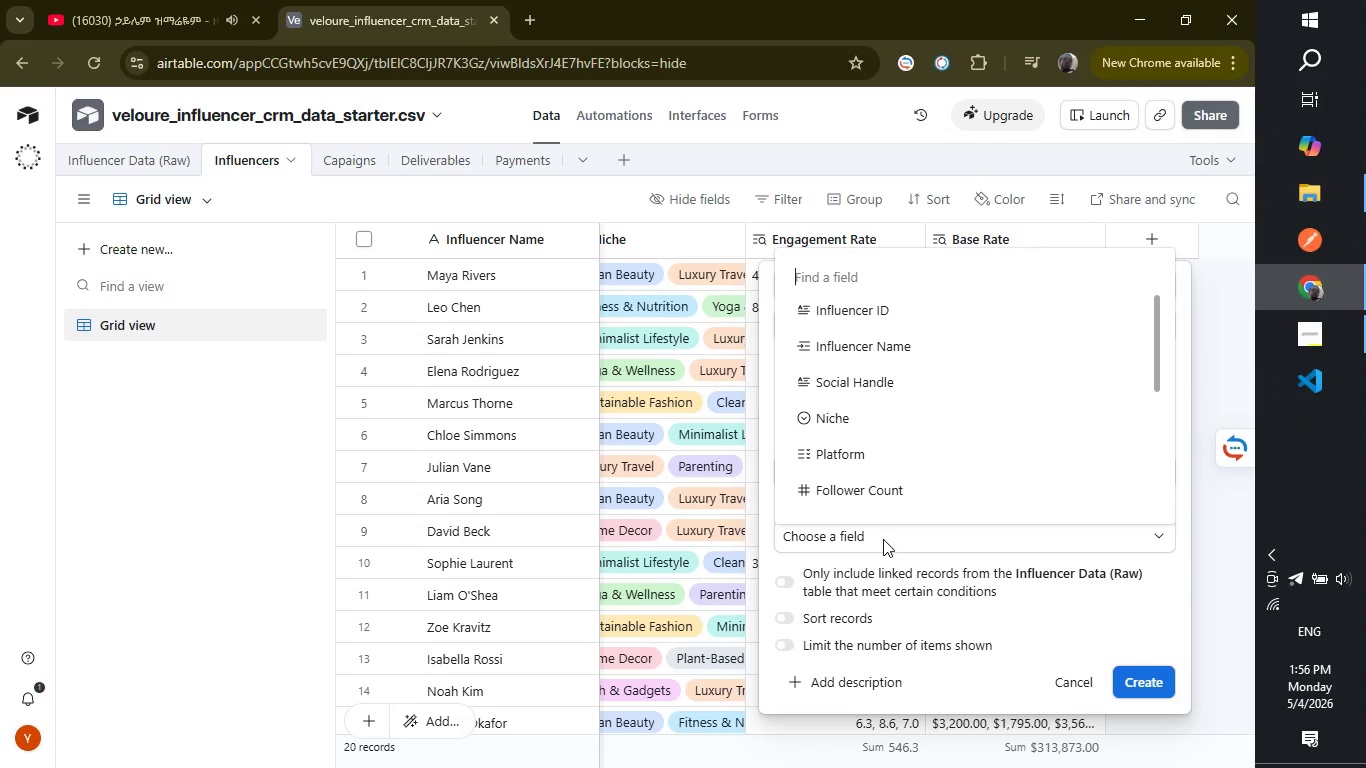 
key(Shift+ShiftLeft)
 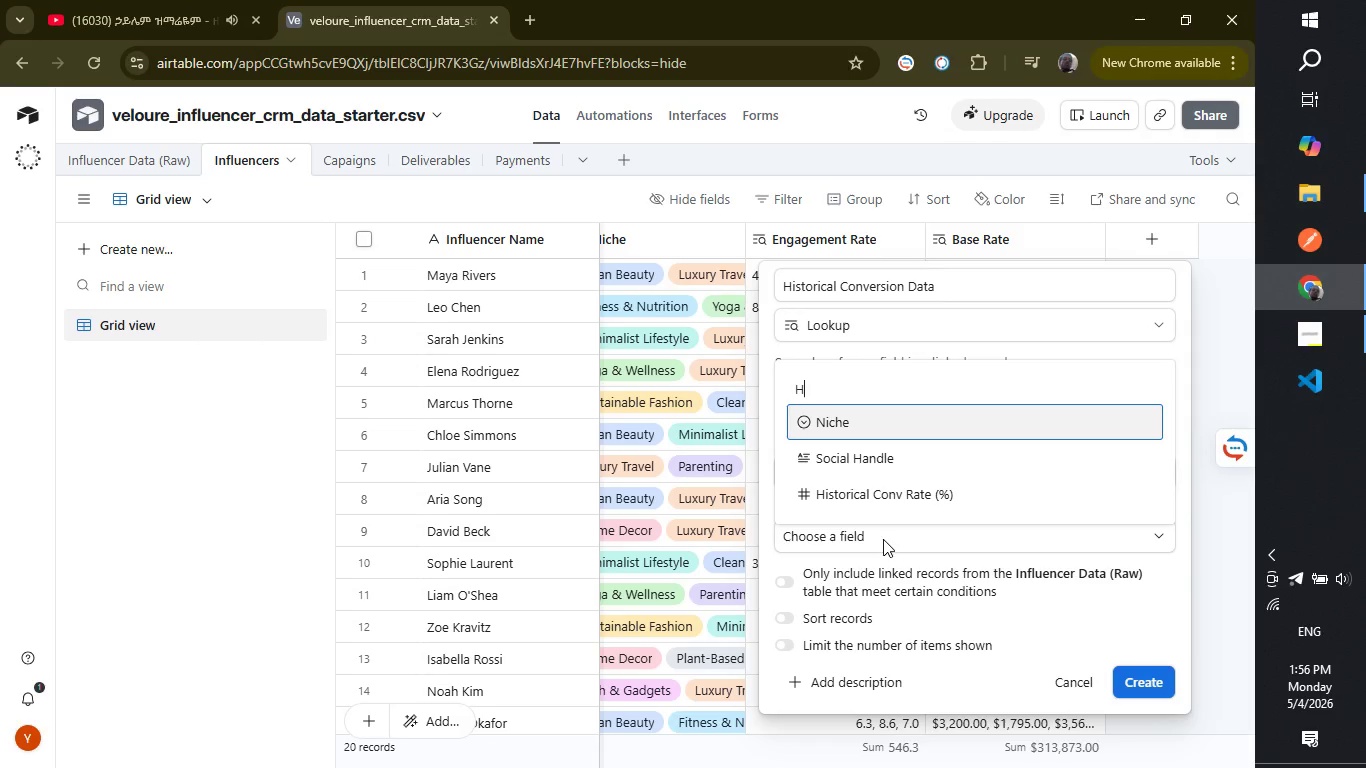 
key(Shift+H)
 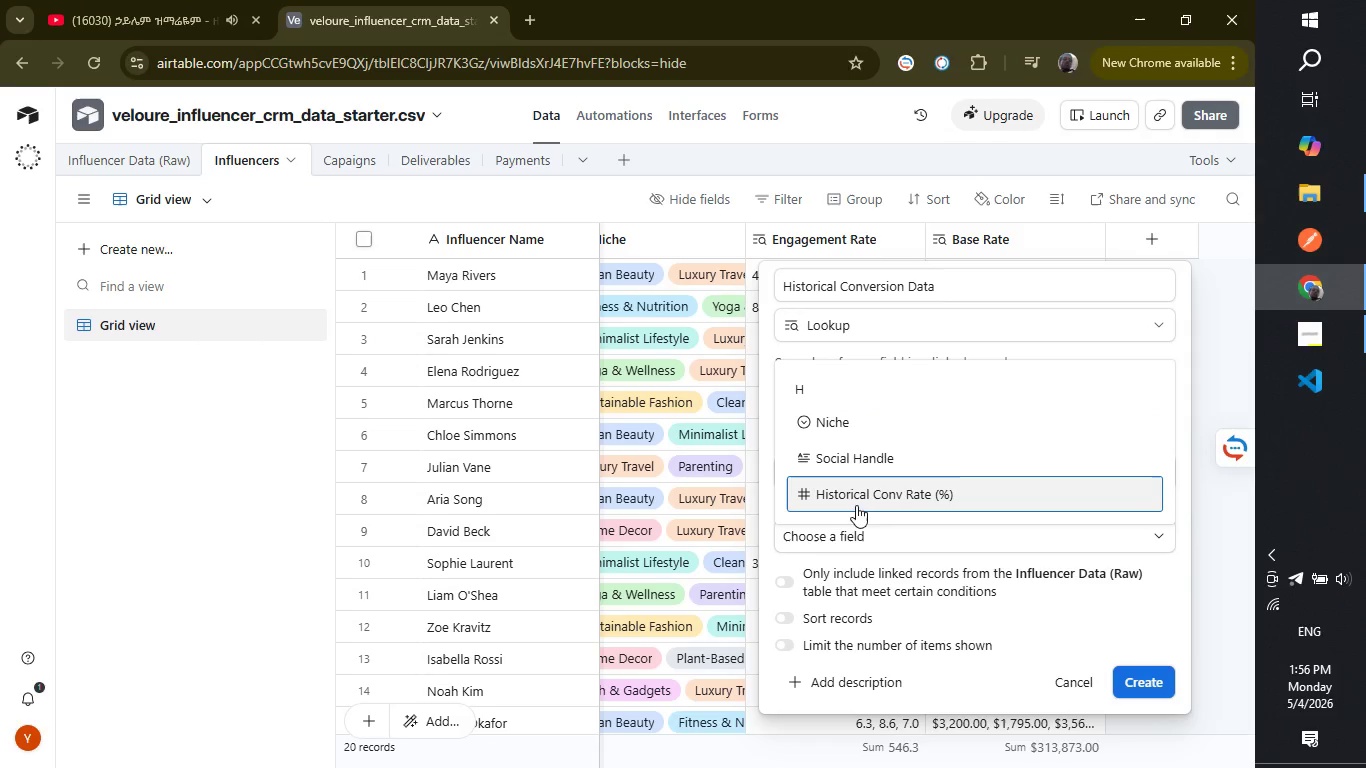 
left_click([850, 498])
 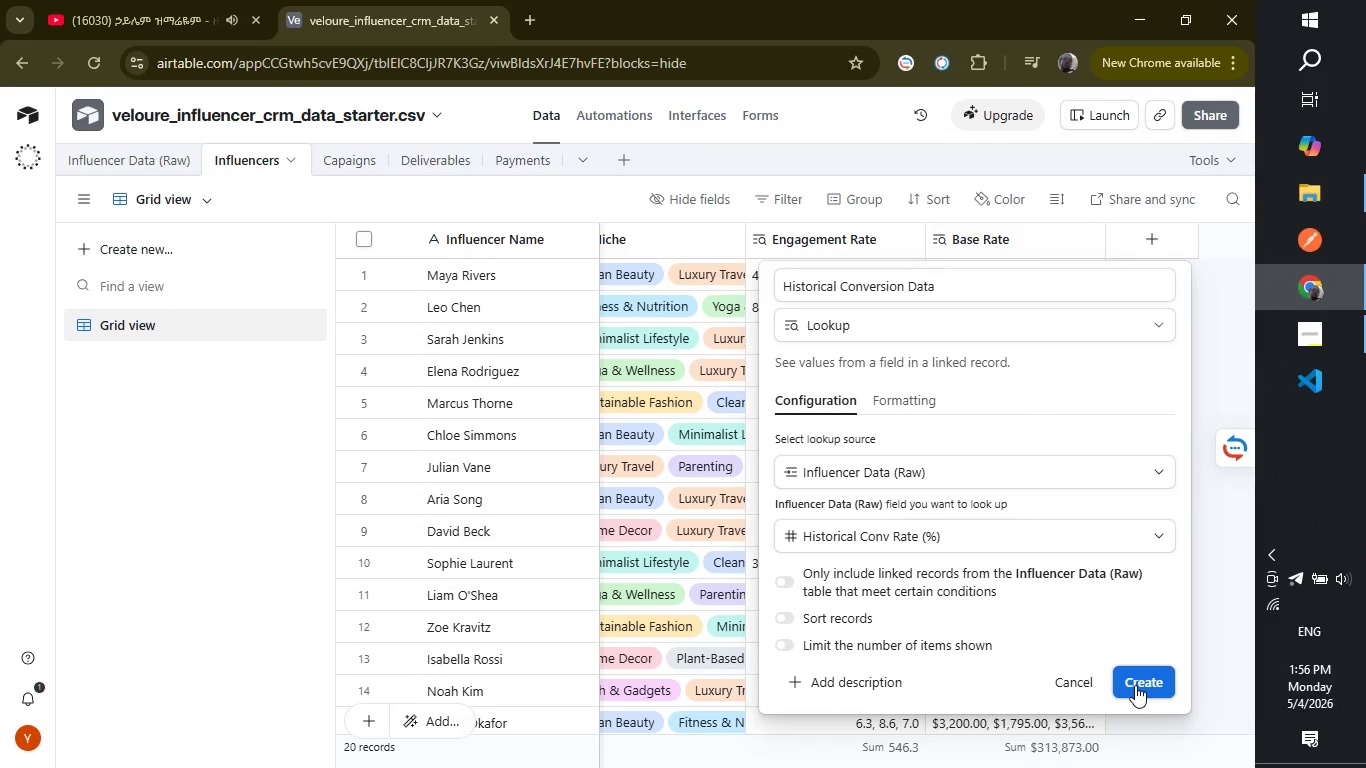 
left_click([1135, 685])
 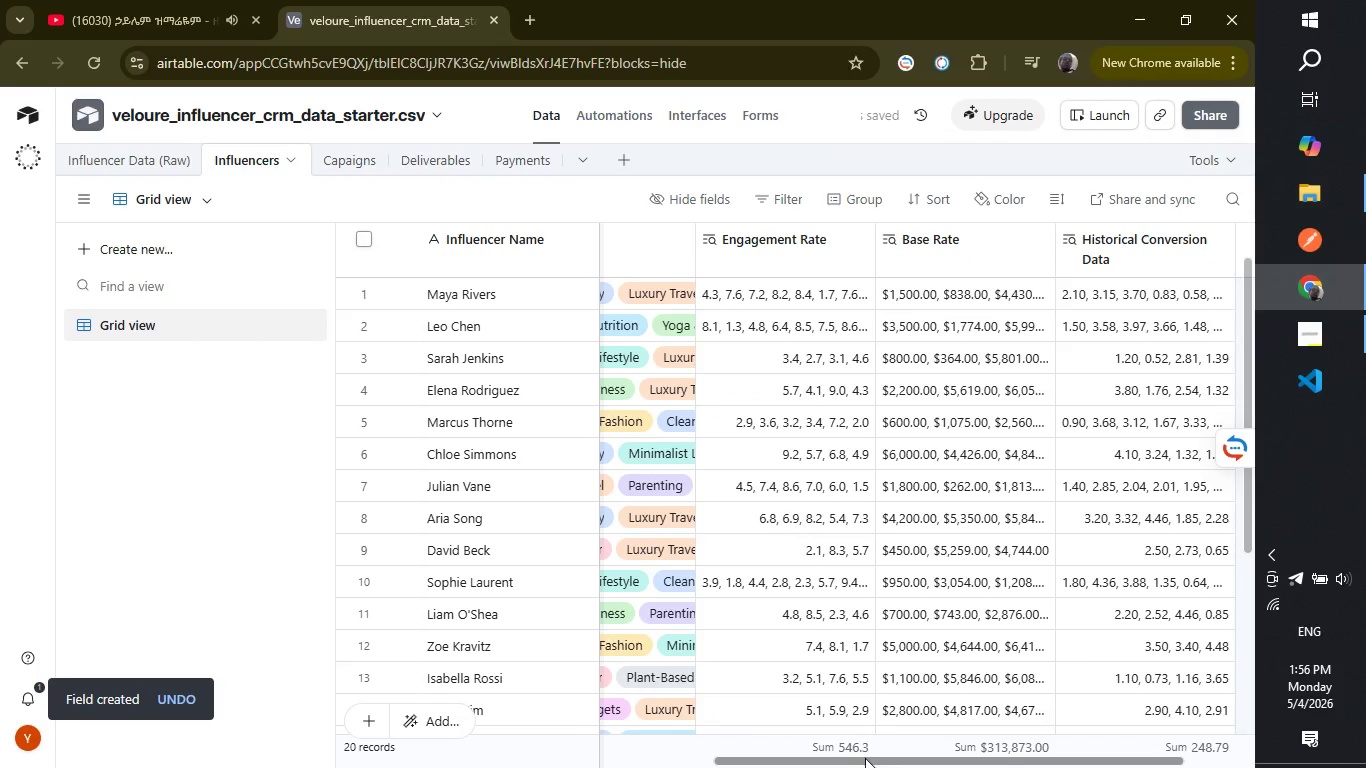 
wait(13.25)
 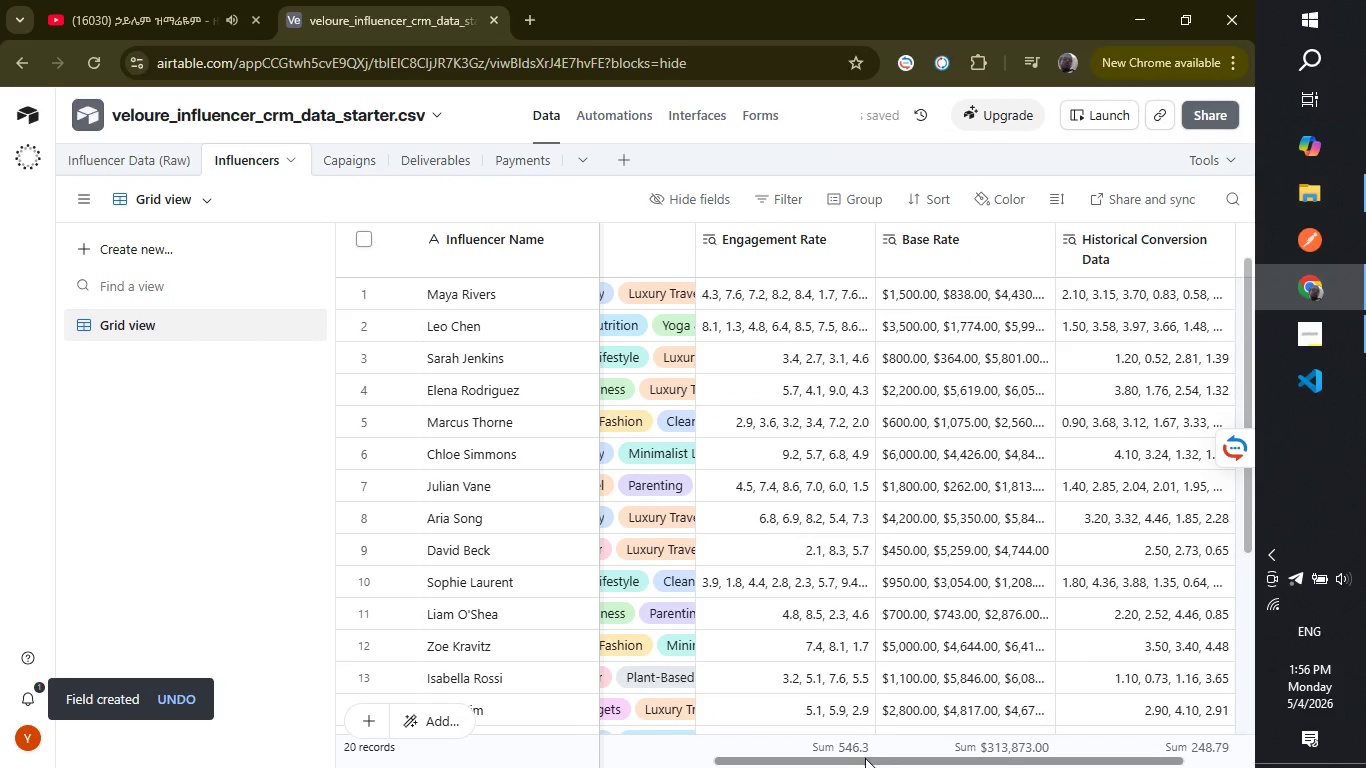 
mouse_move([822, 257])
 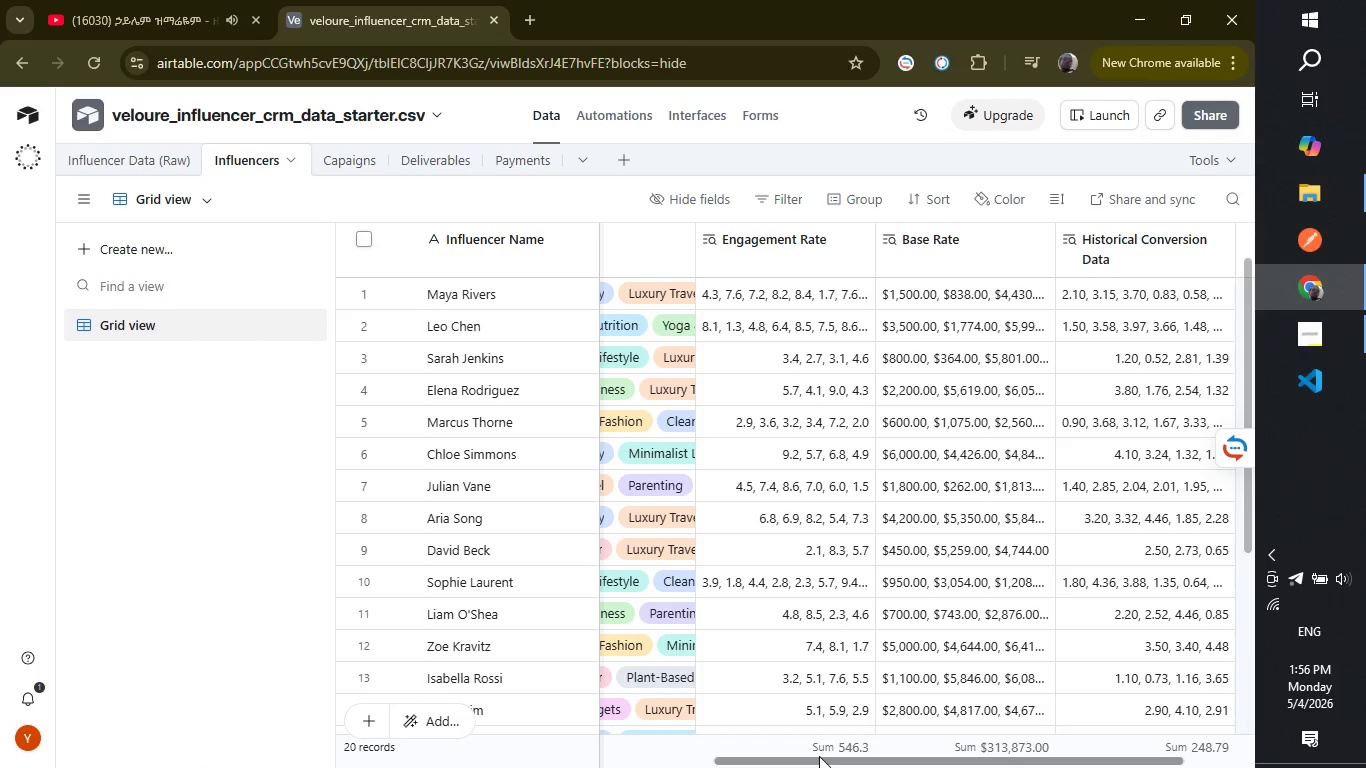 
left_click_drag(start_coordinate=[816, 757], to_coordinate=[1050, 746])
 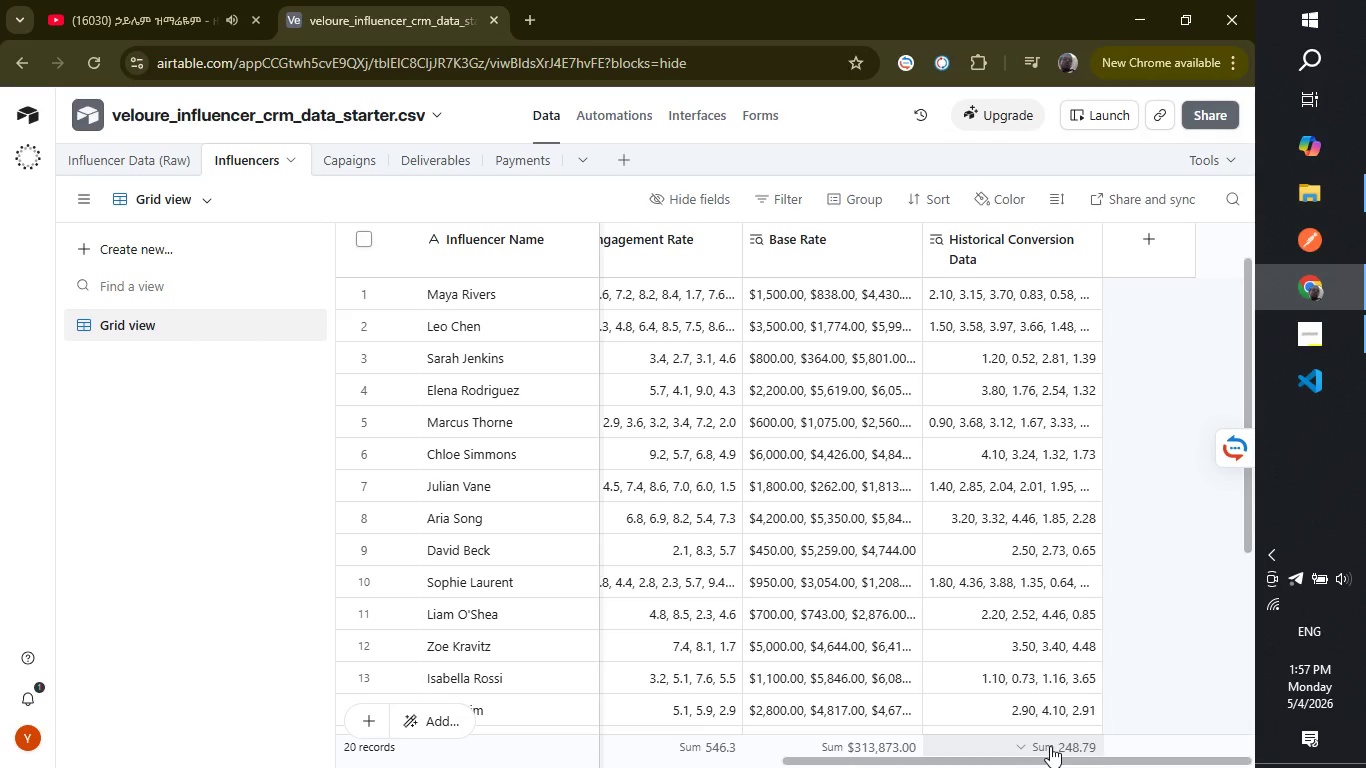 
wait(26.61)
 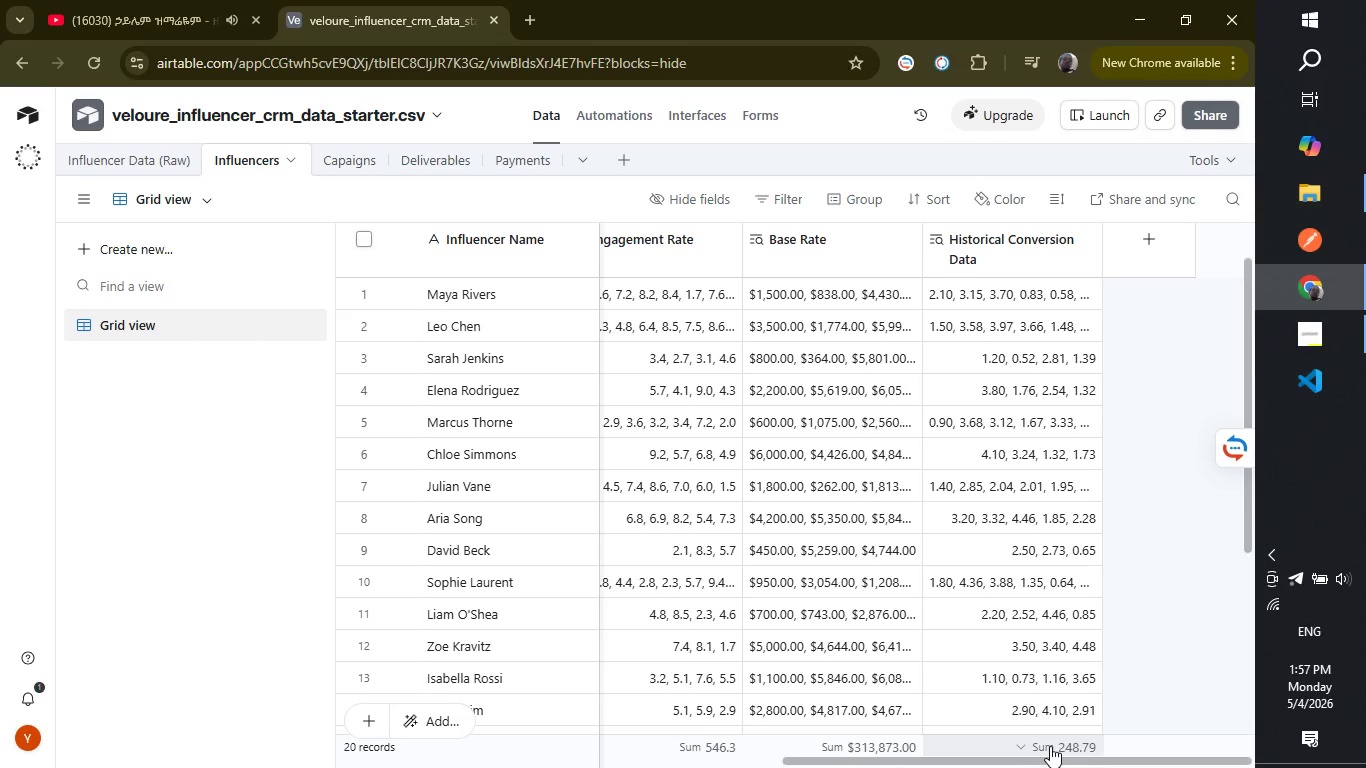 
left_click_drag(start_coordinate=[1004, 756], to_coordinate=[912, 753])
 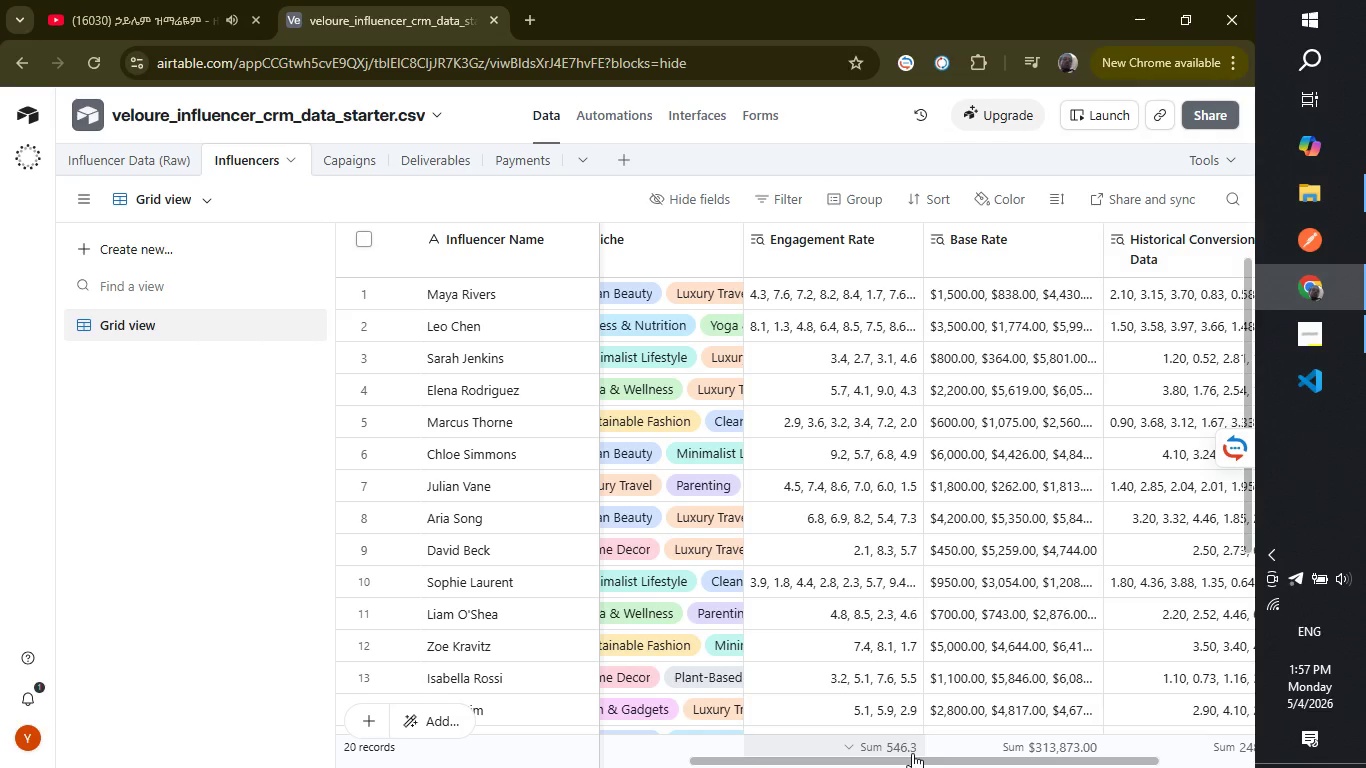 
wait(11.42)
 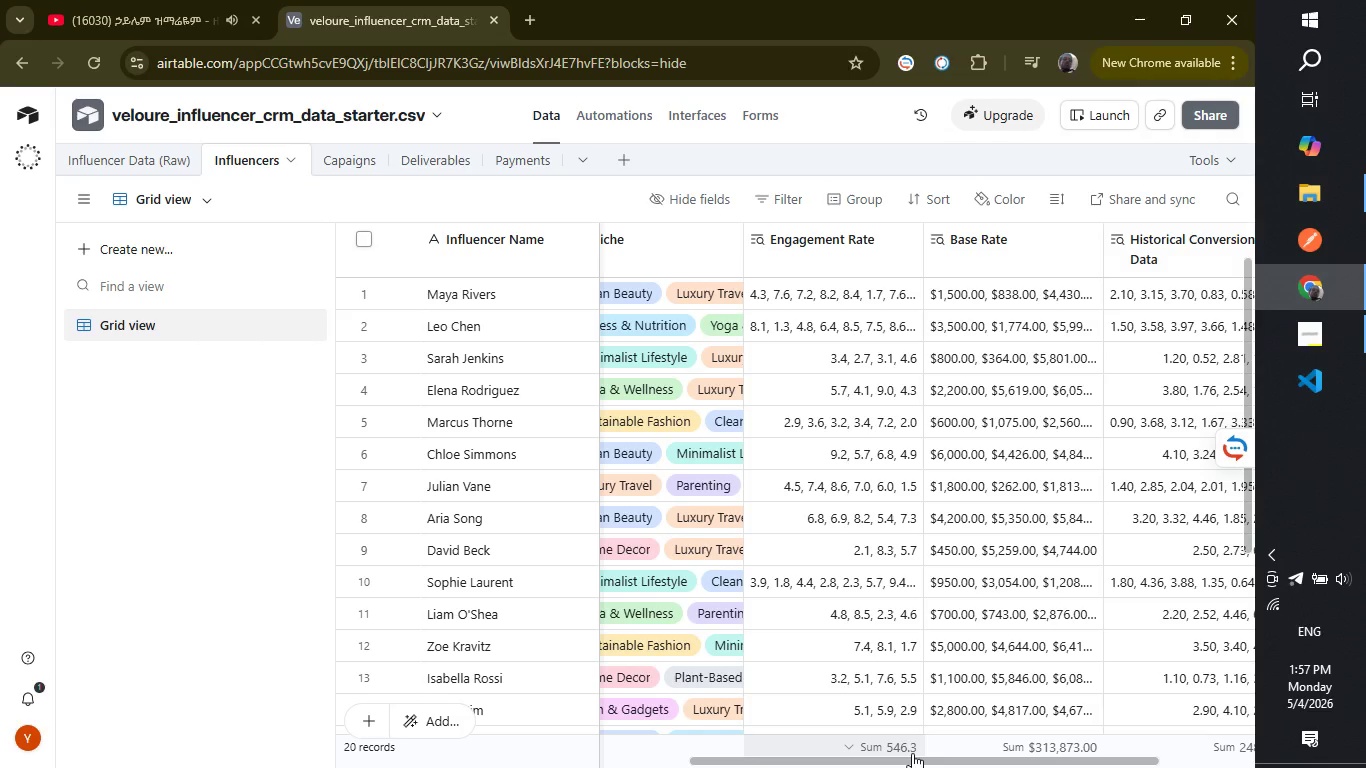 
left_click([35, 155])
 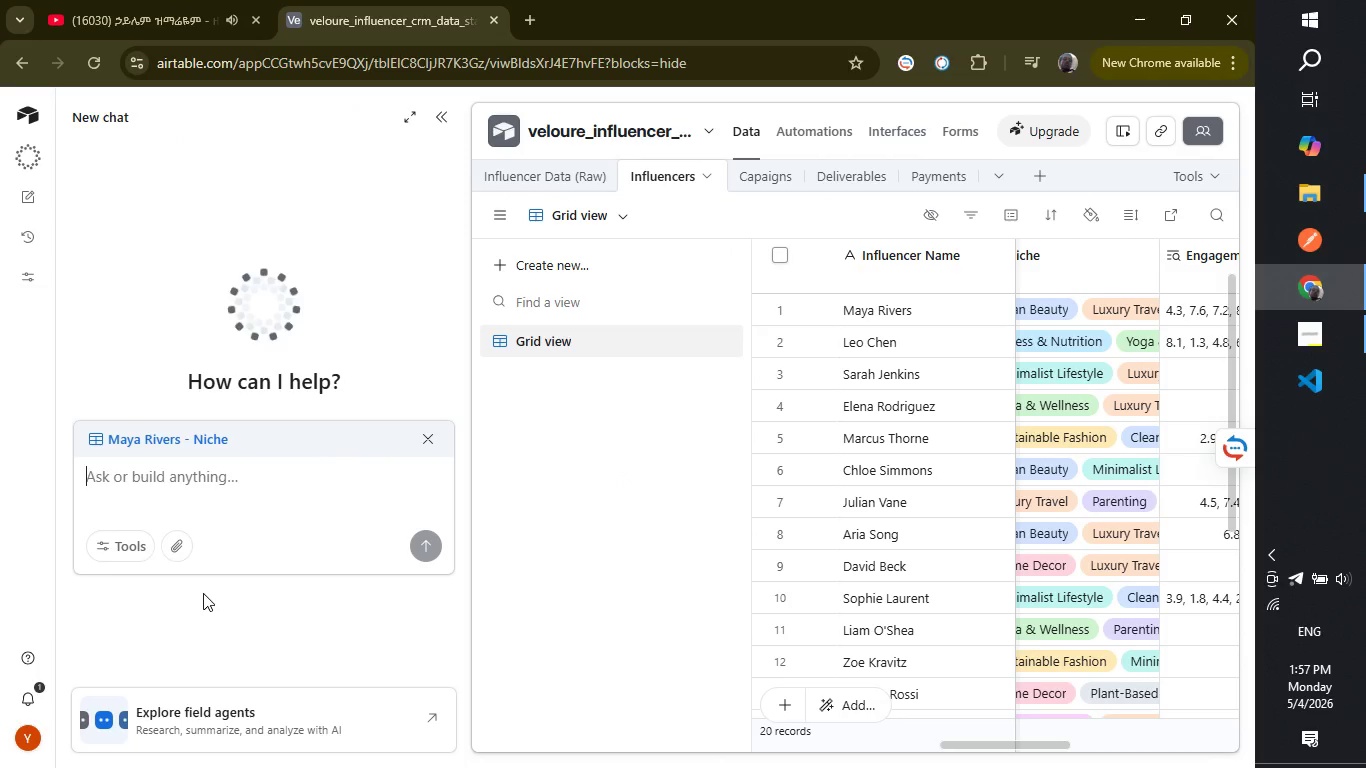 
left_click([216, 490])
 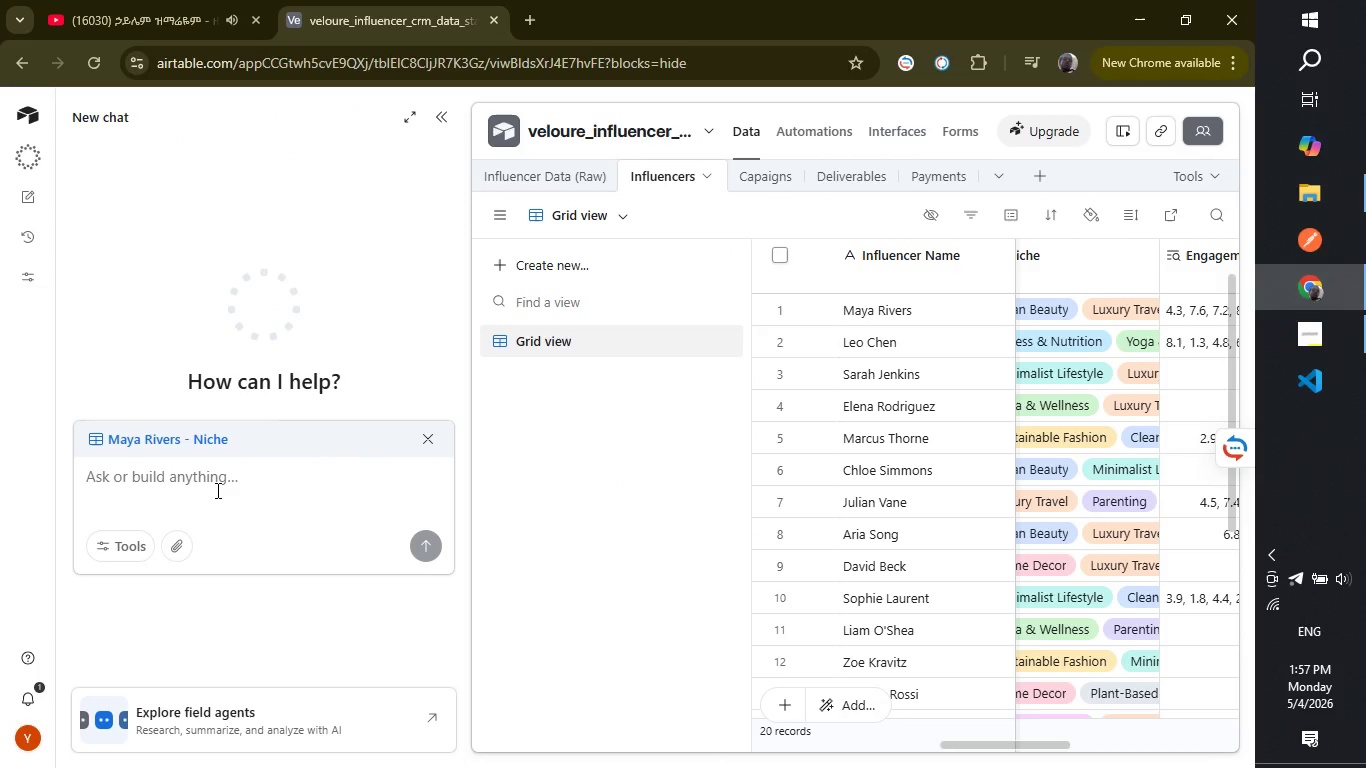 
type(convert engagement rate into rollup with fr)
key(Backspace)
type(ormula average(values))
 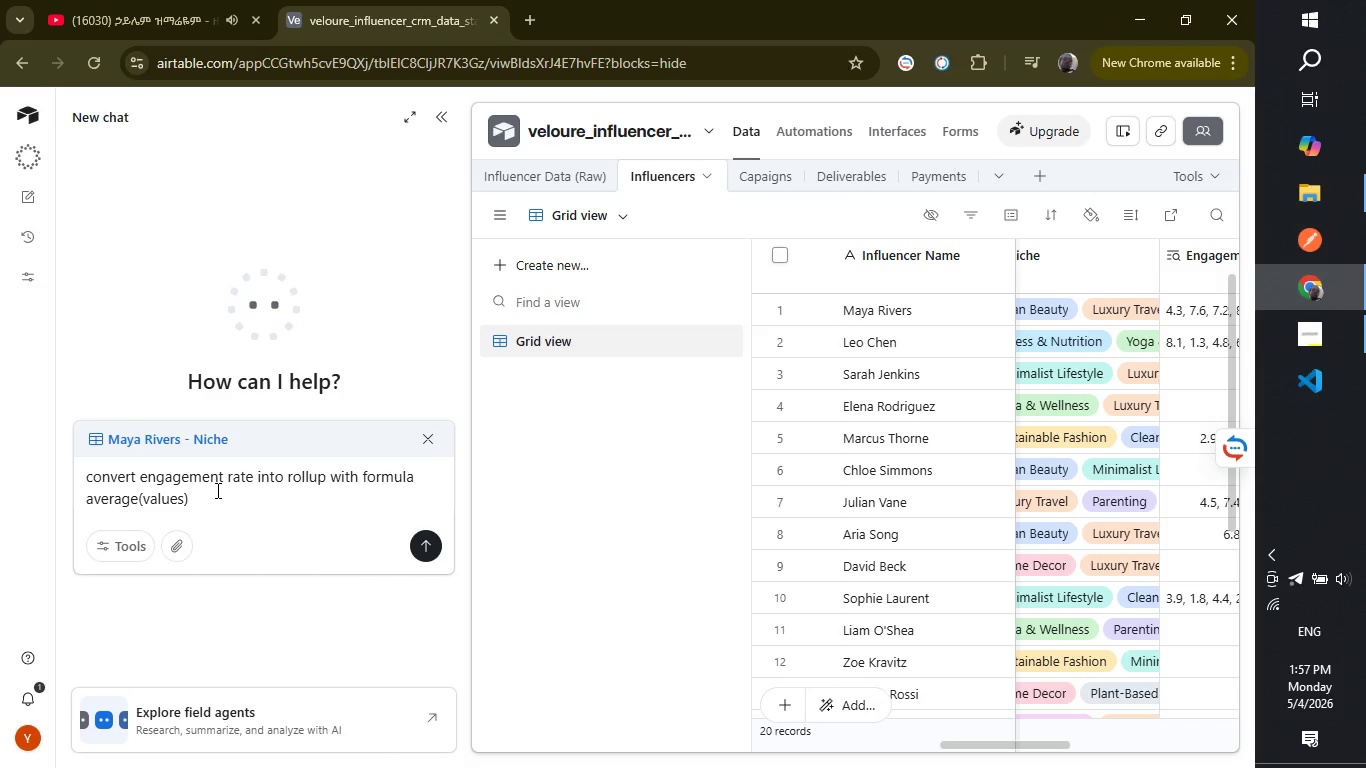 
wait(7.55)
 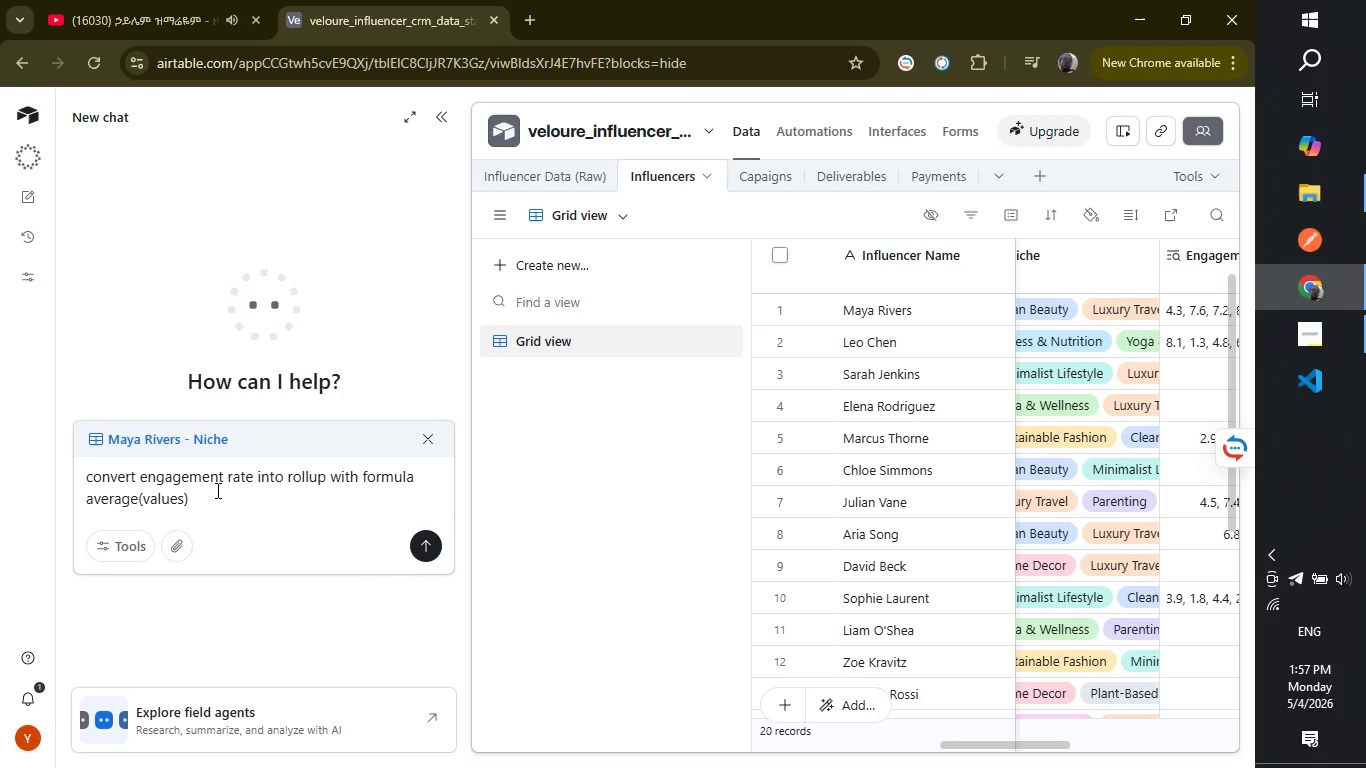 
key(Enter)
 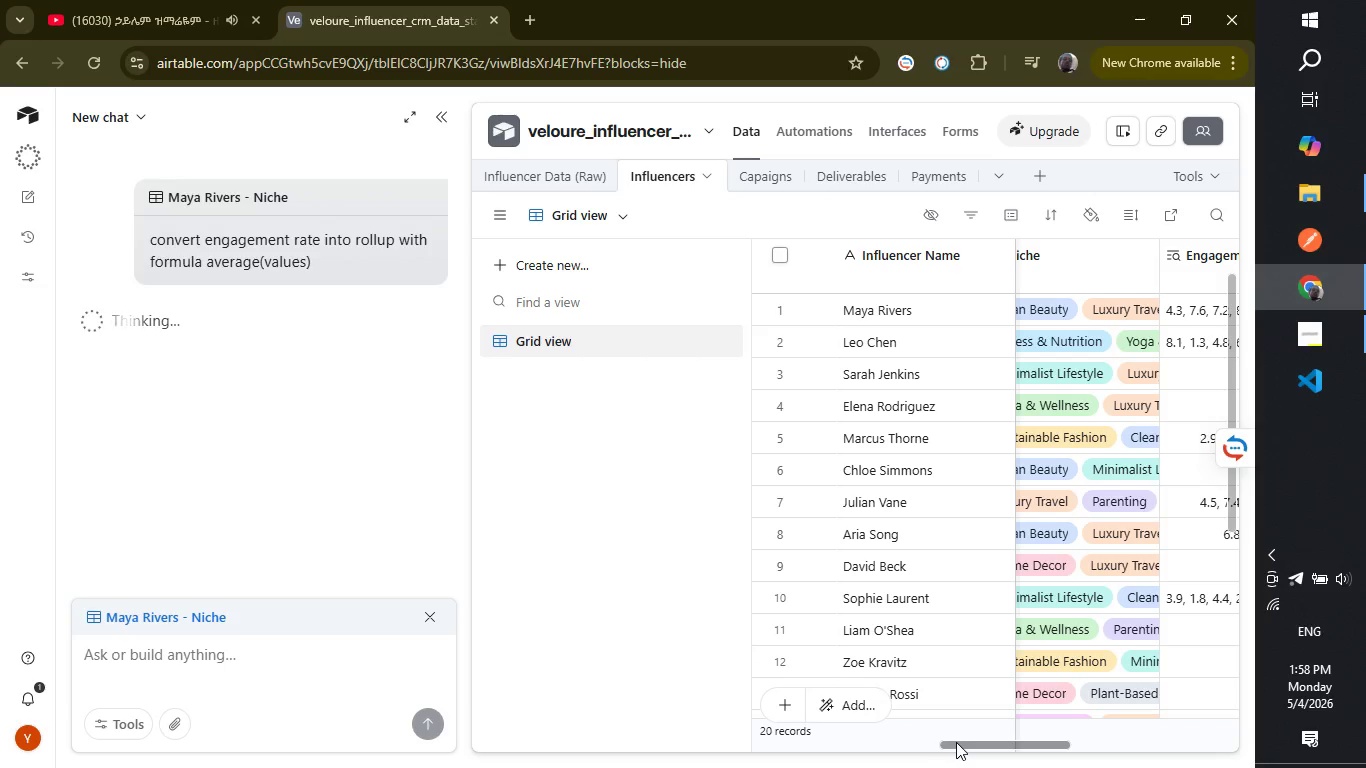 
left_click_drag(start_coordinate=[958, 742], to_coordinate=[993, 736])
 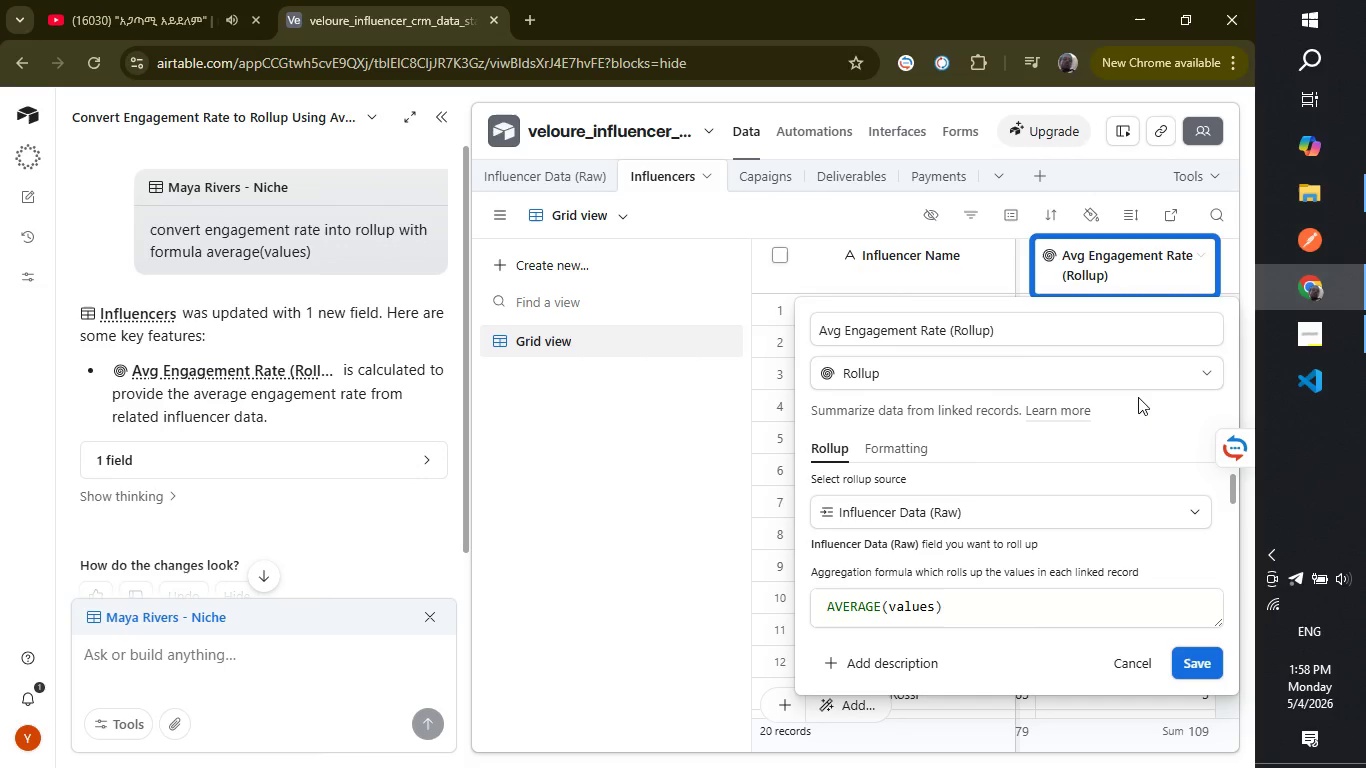 
wait(28.47)
 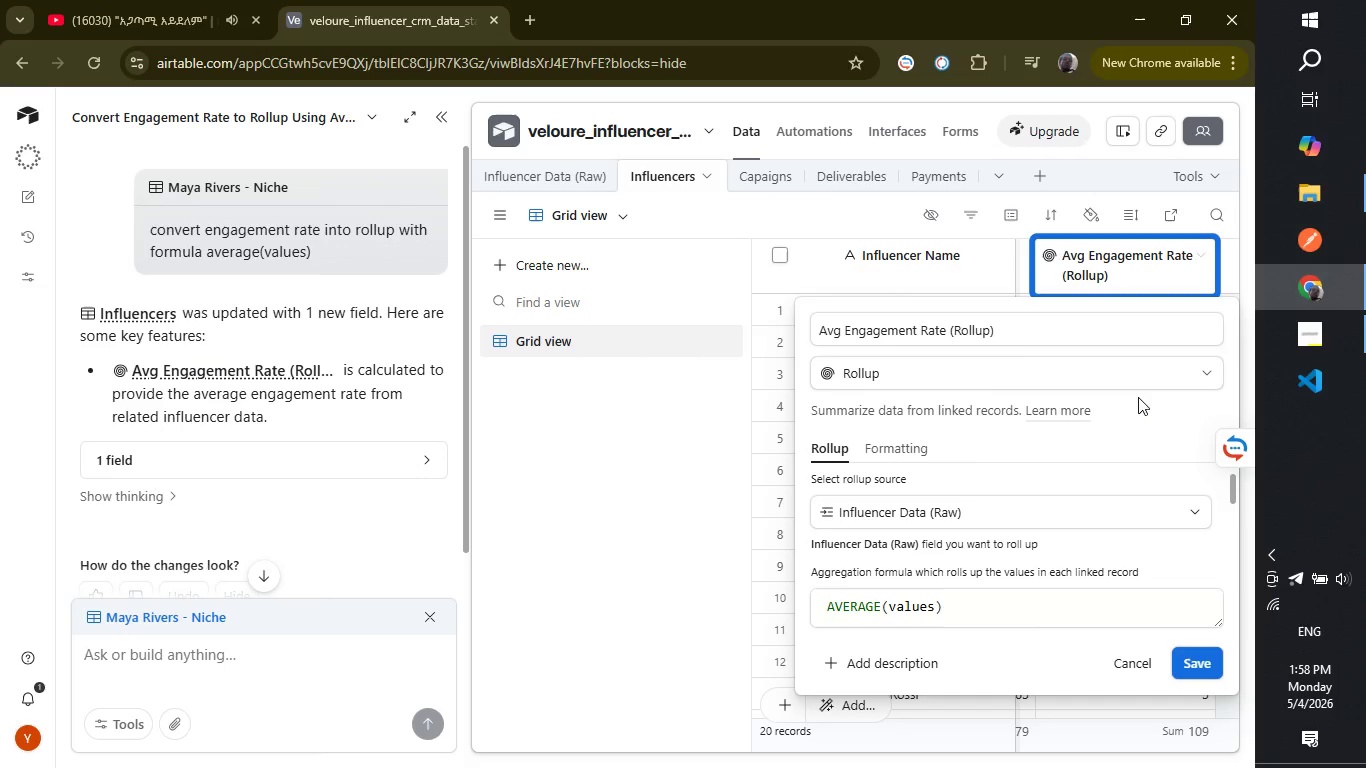 
left_click([1145, 675])
 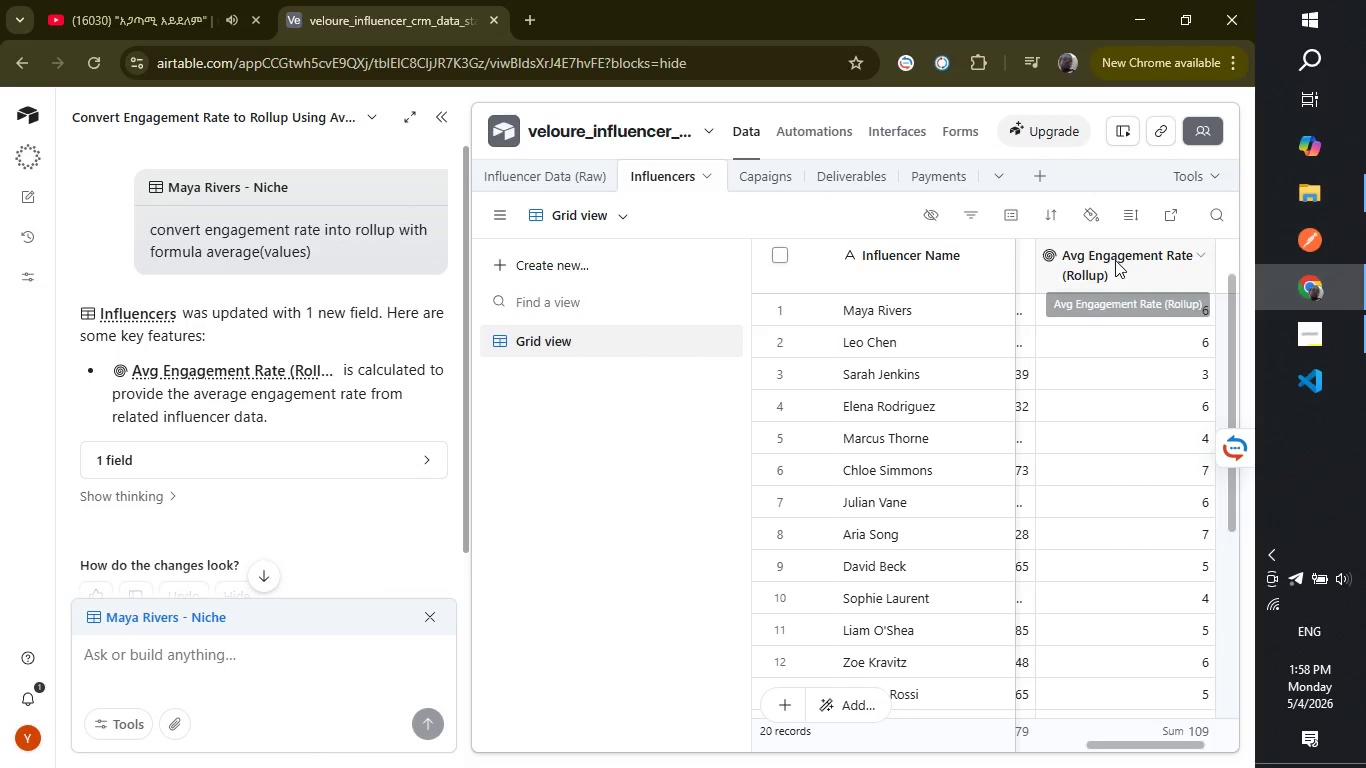 
right_click([1115, 260])
 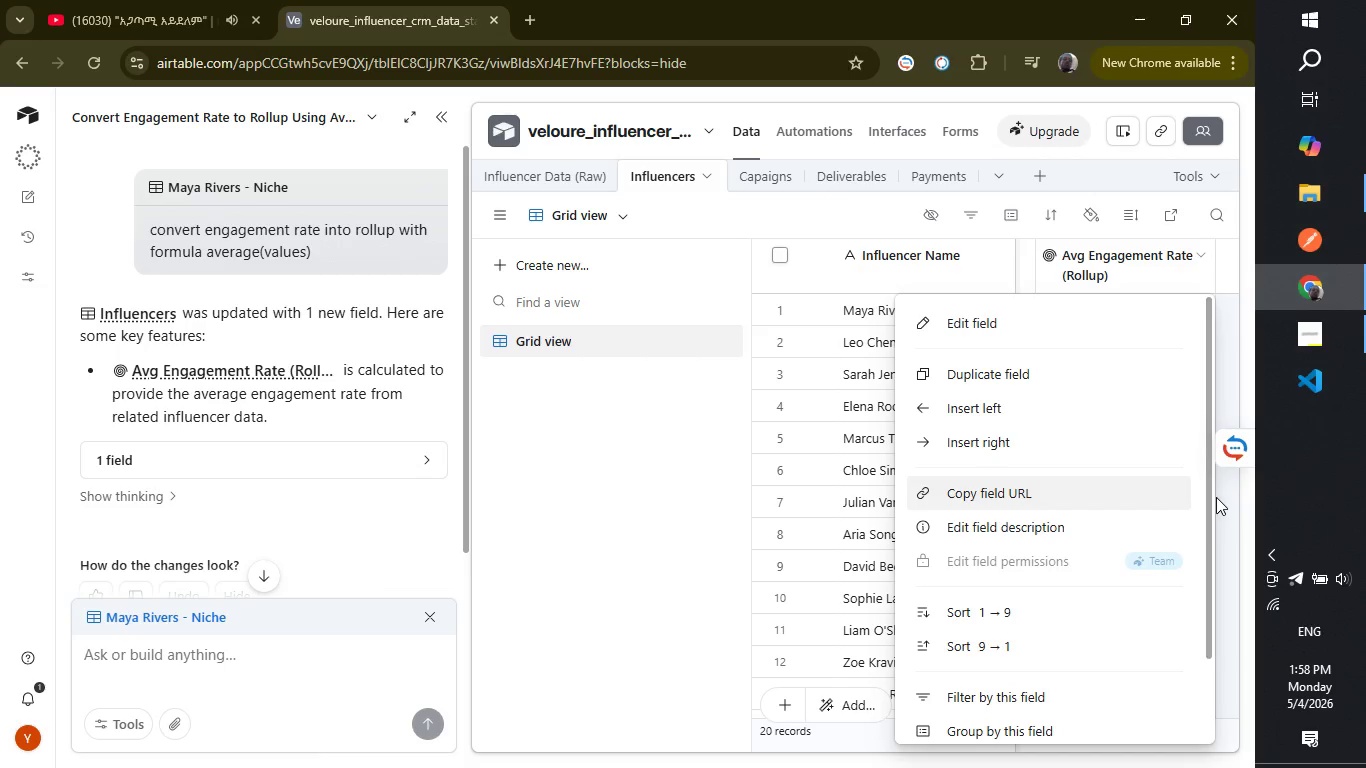 
left_click_drag(start_coordinate=[1207, 491], to_coordinate=[1210, 618])
 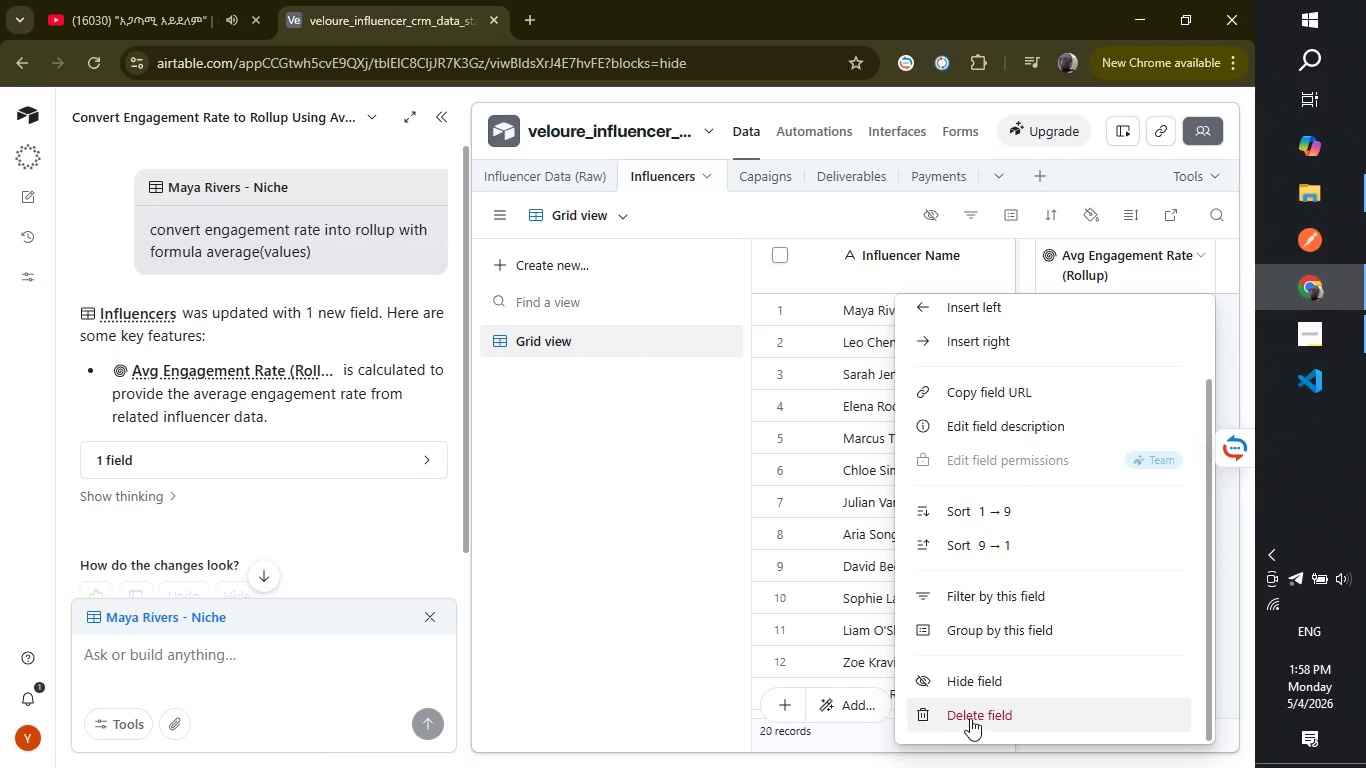 
left_click([970, 718])
 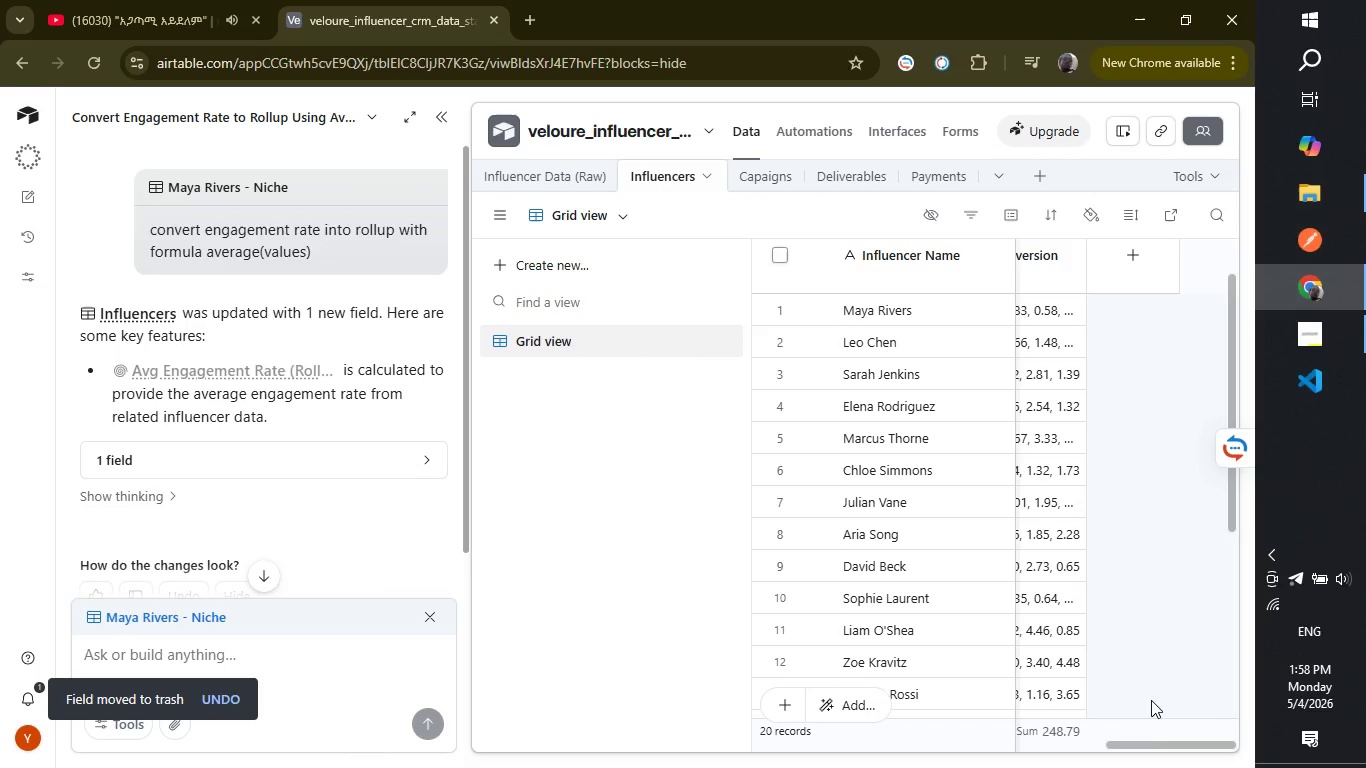 
left_click_drag(start_coordinate=[1148, 748], to_coordinate=[1006, 743])
 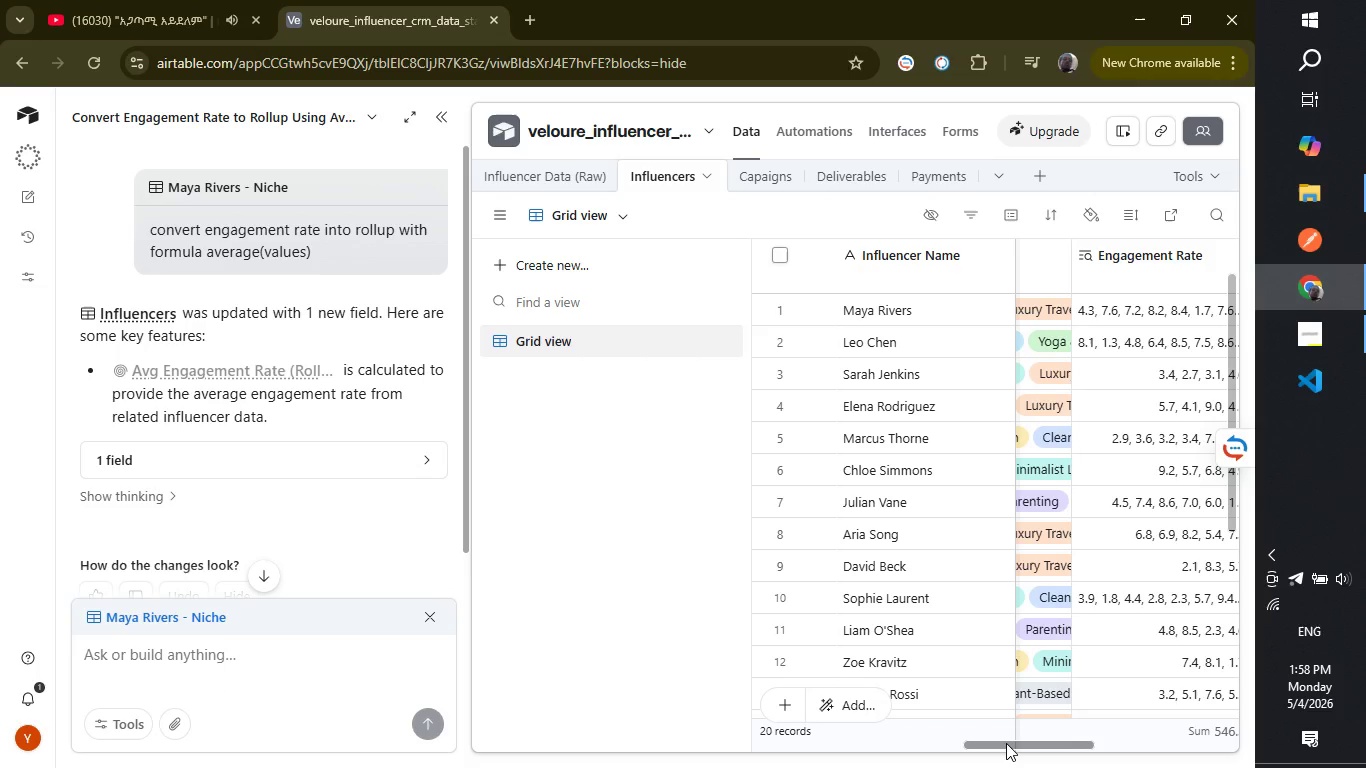 
wait(12.81)
 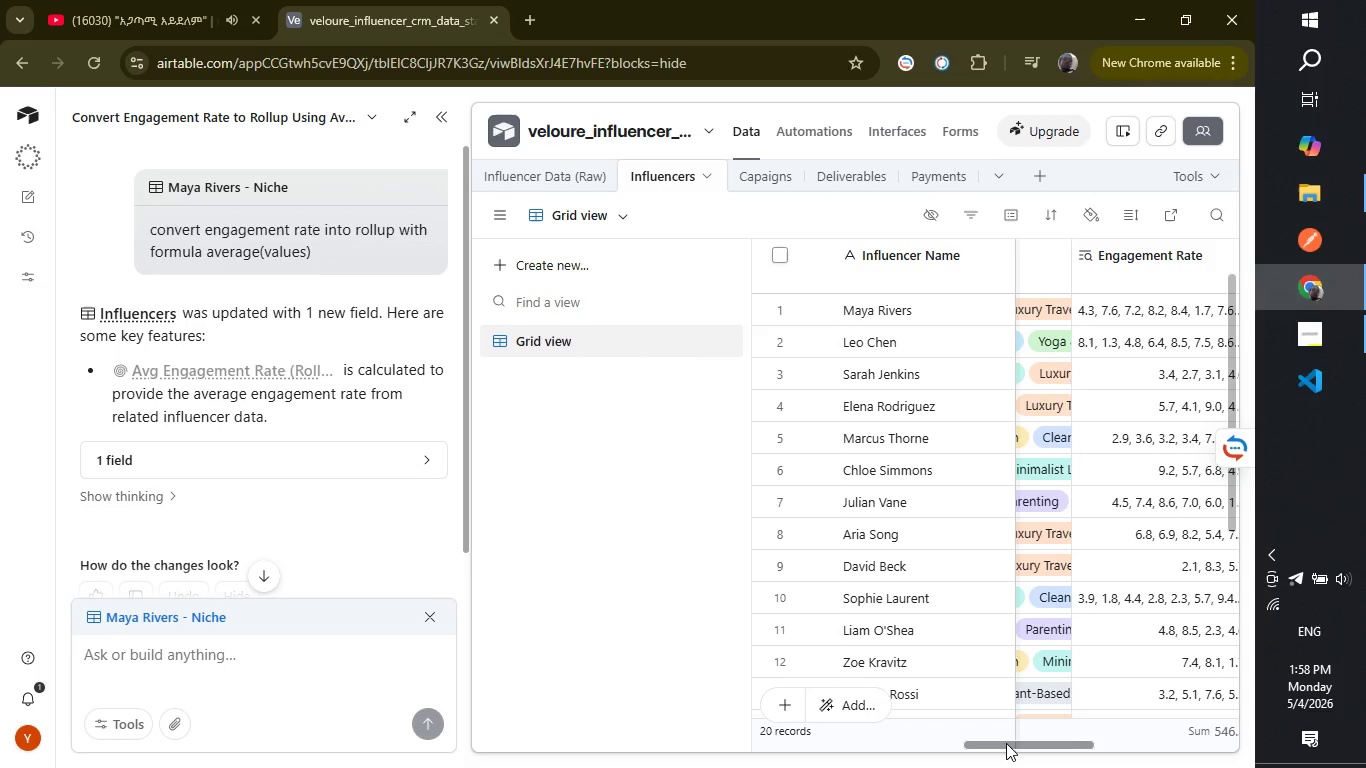 
left_click_drag(start_coordinate=[145, 230], to_coordinate=[320, 248])
 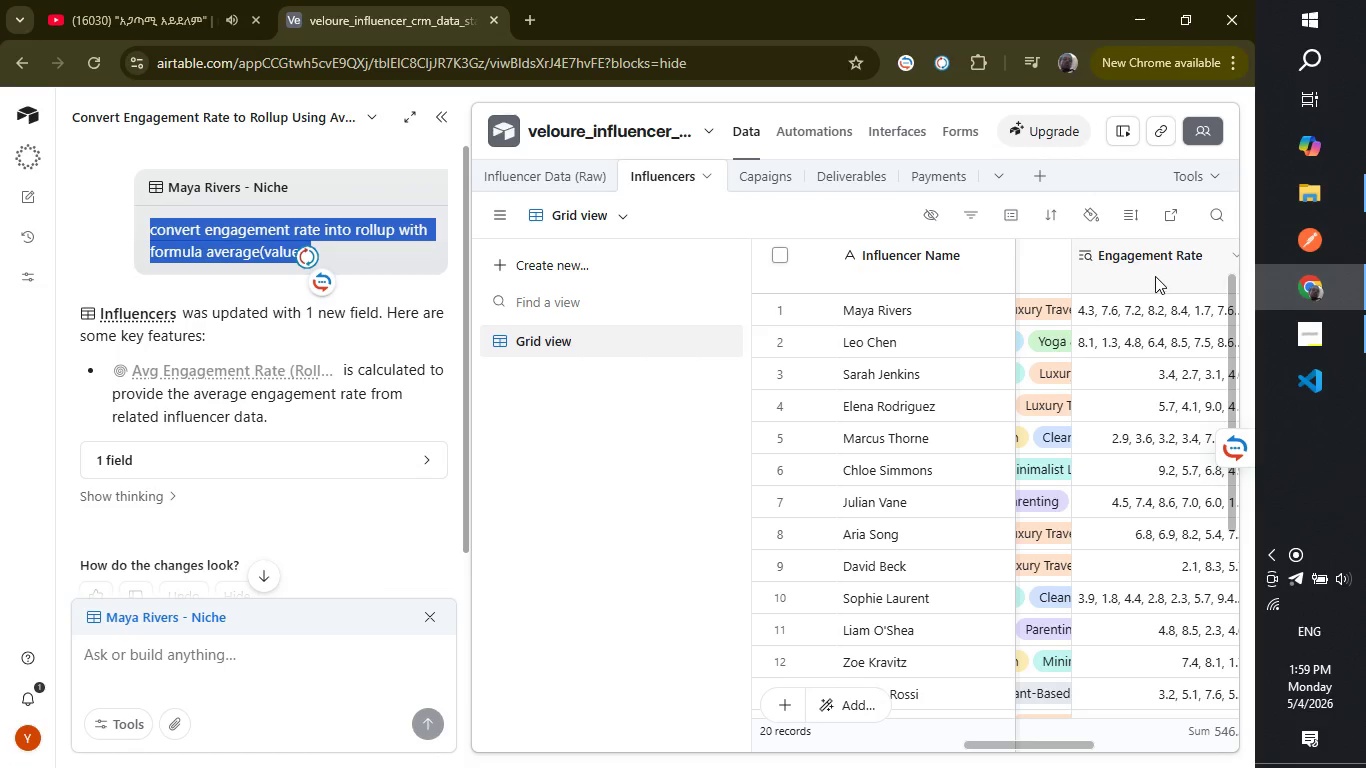 
right_click([1155, 277])
 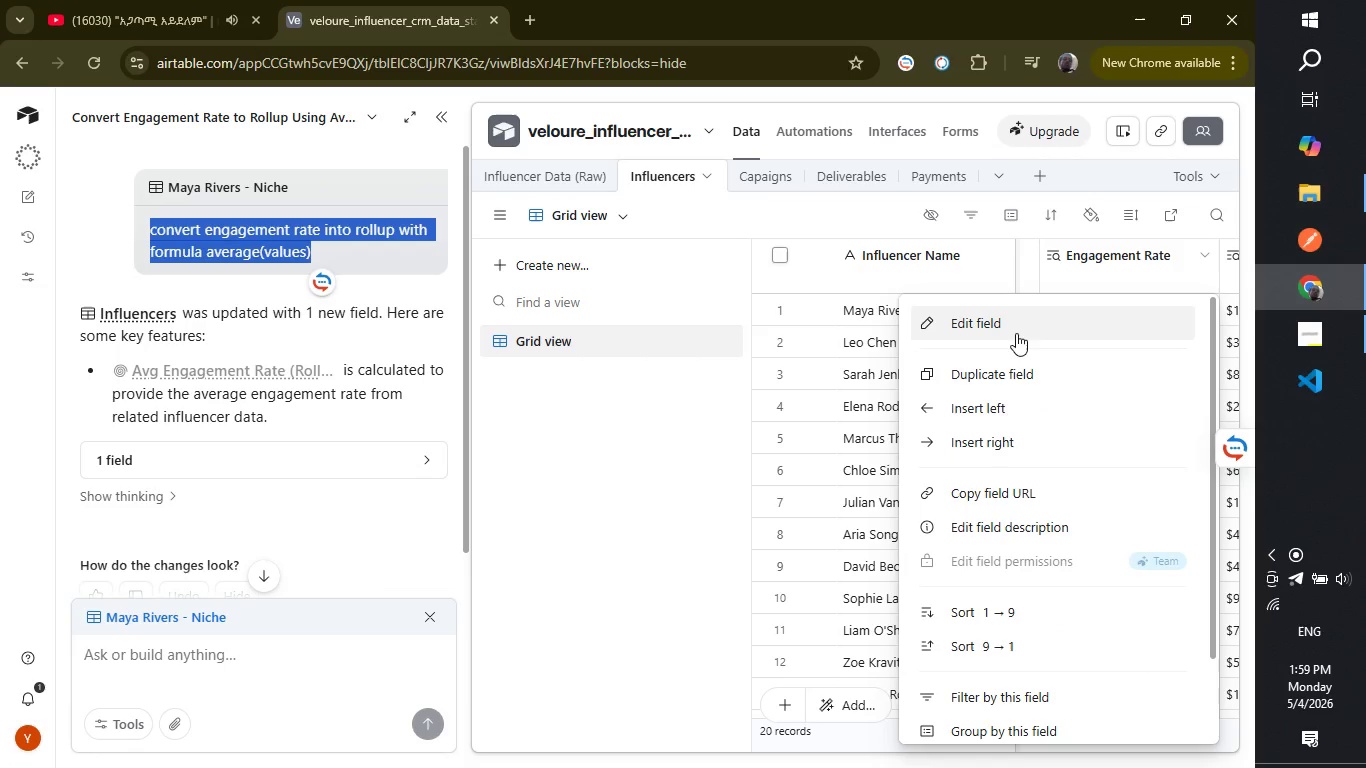 
left_click([1015, 333])
 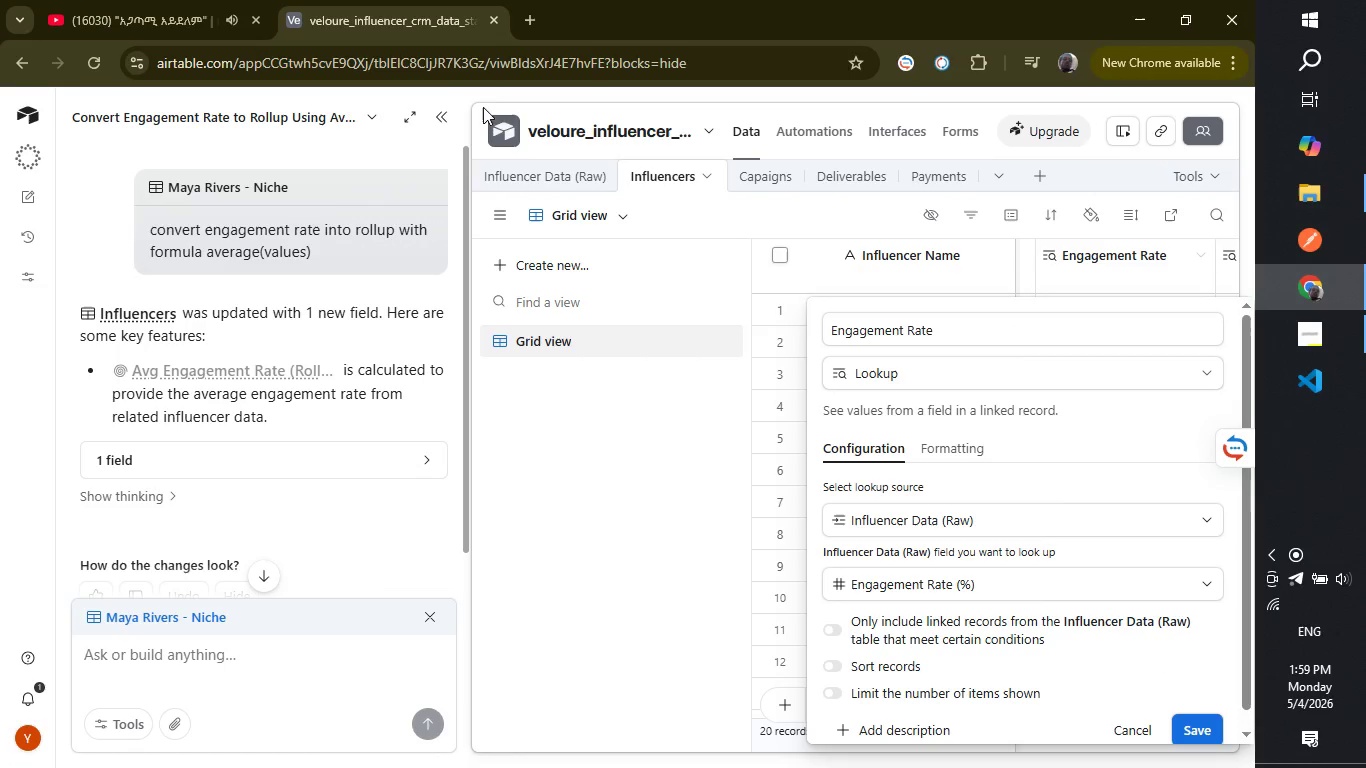 
left_click([450, 110])
 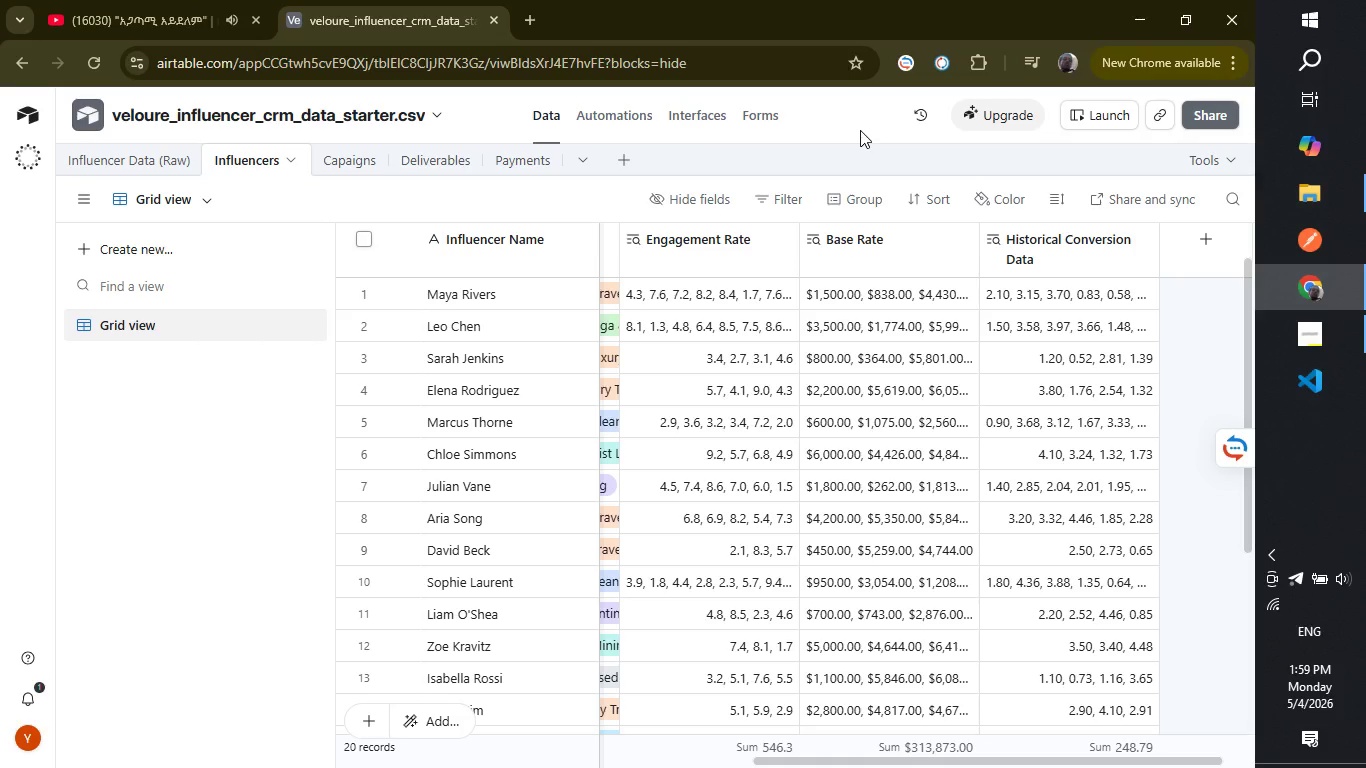 
wait(40.94)
 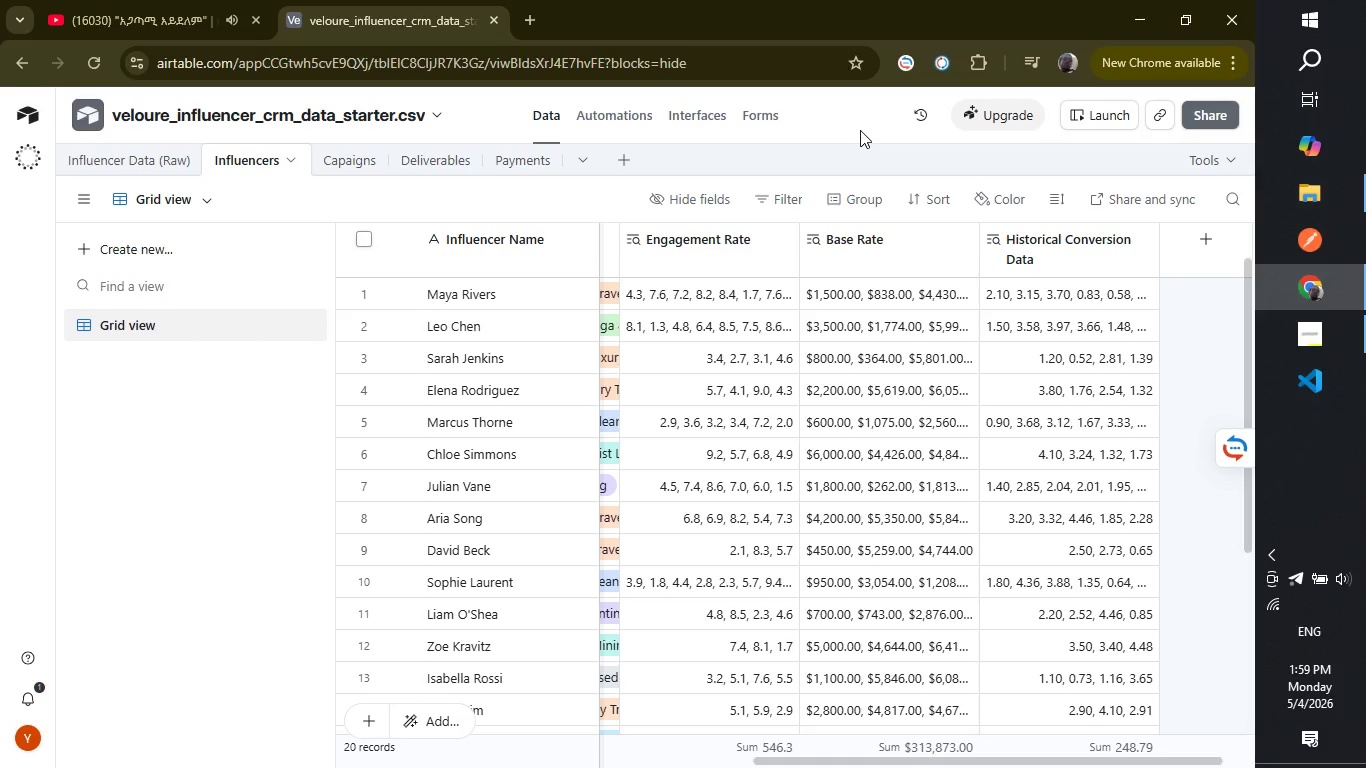 
mouse_move([899, 252])
 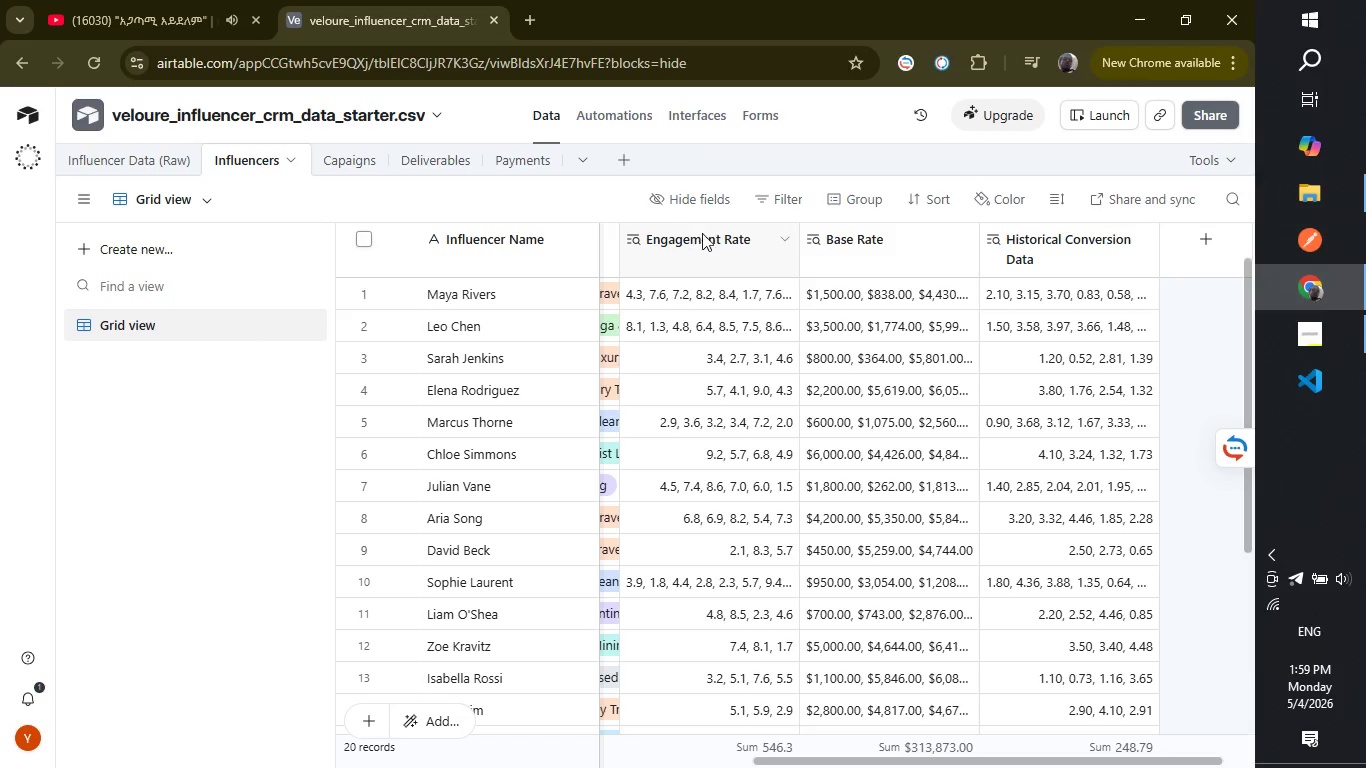 
right_click([708, 241])
 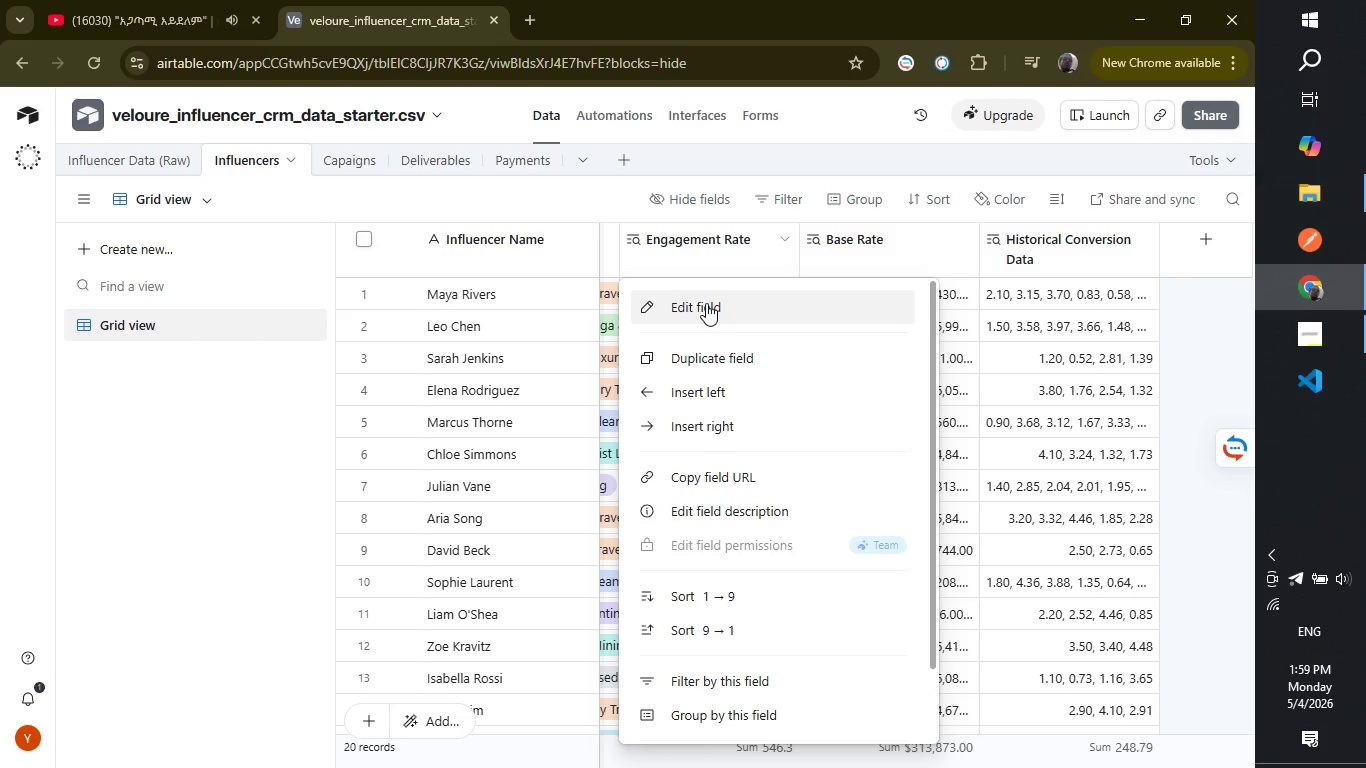 
left_click([706, 303])
 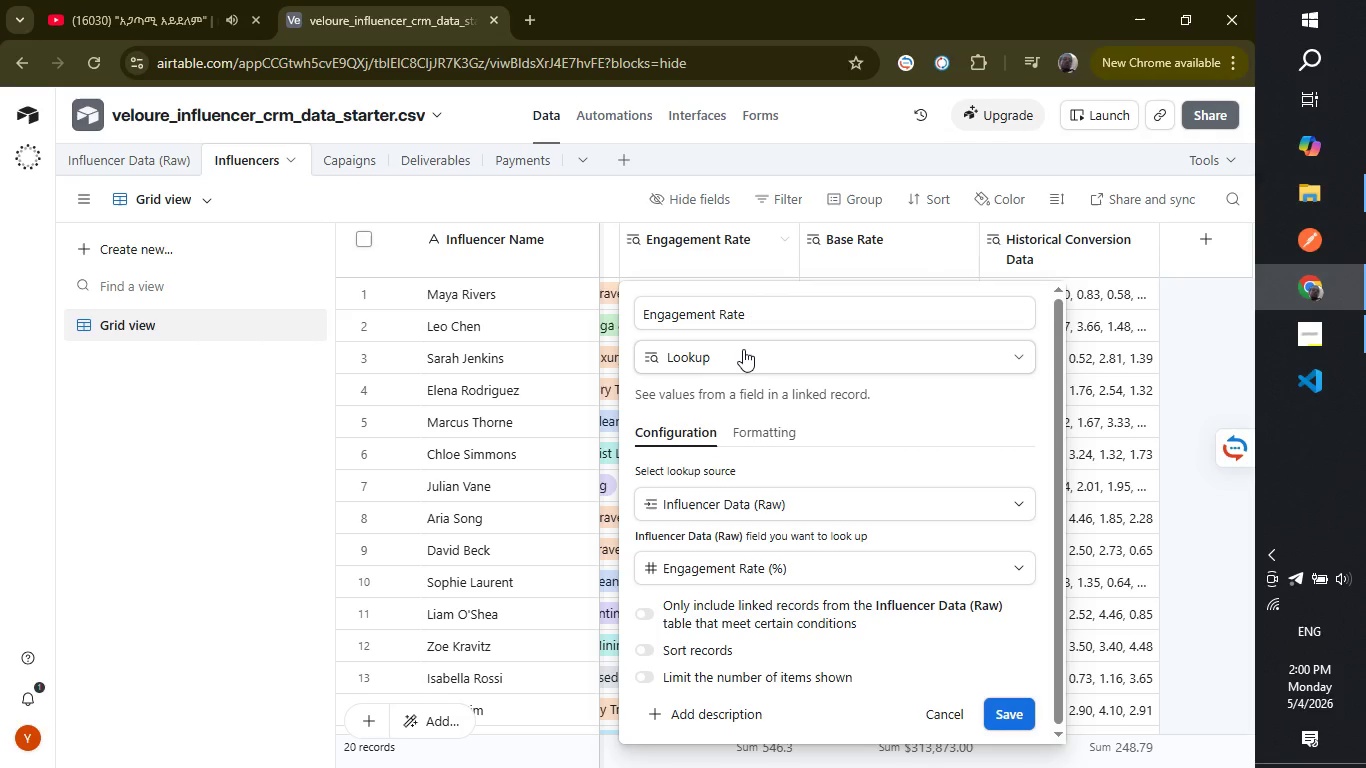 
left_click([743, 349])
 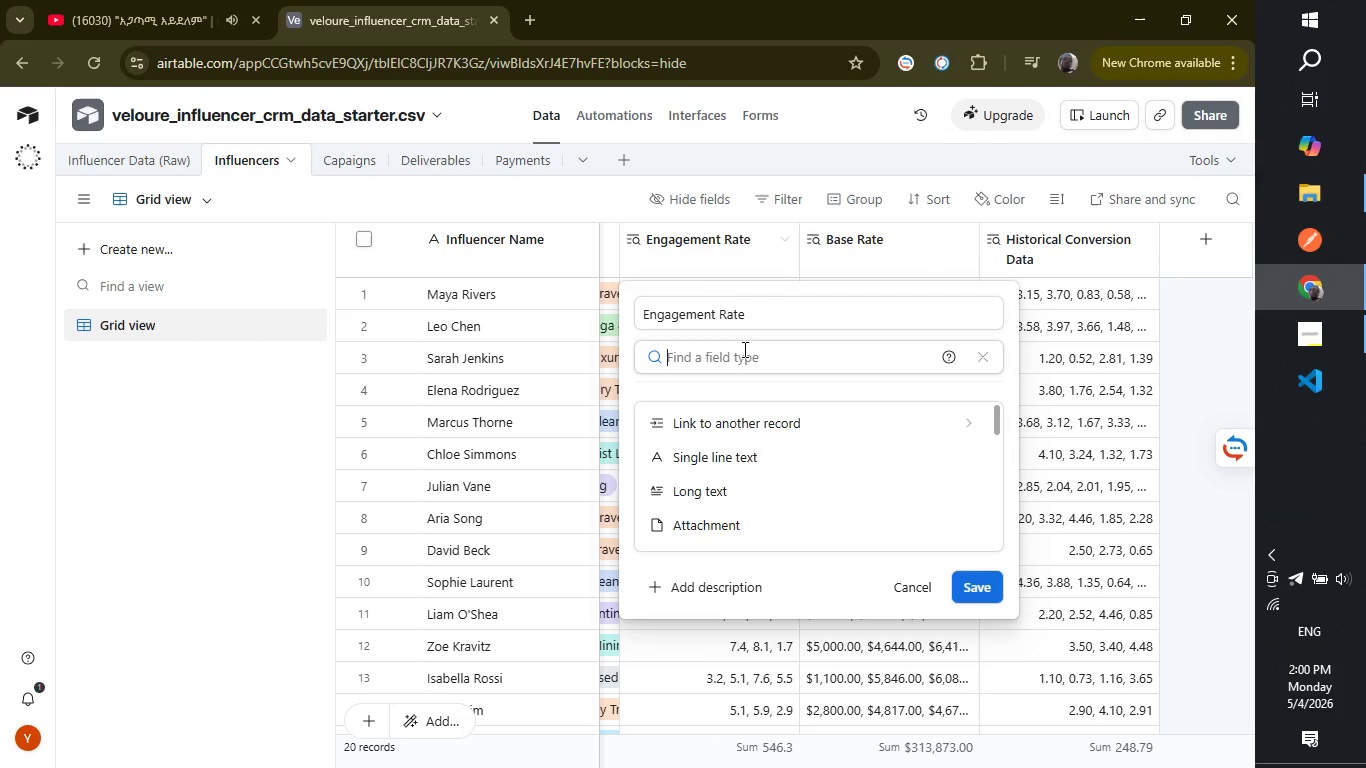 
type(ro)
 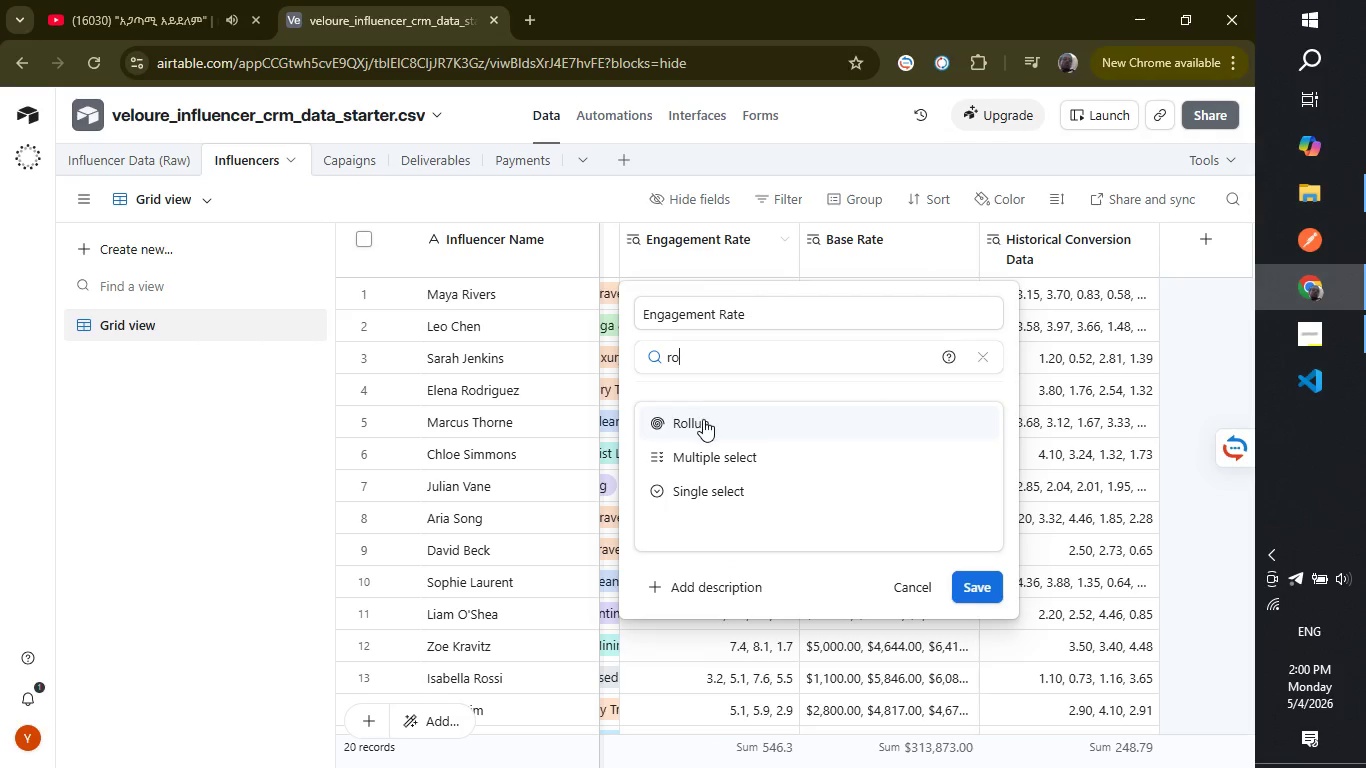 
left_click([703, 419])
 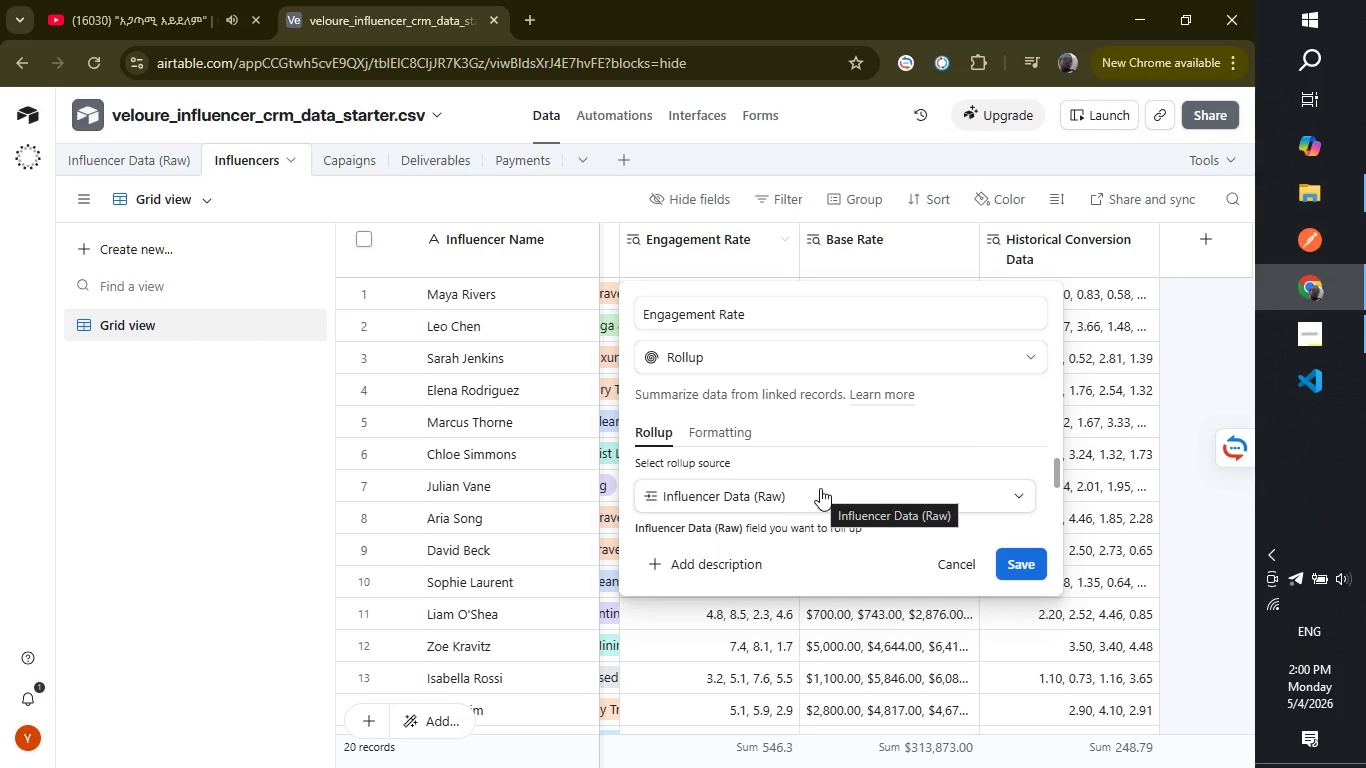 
wait(6.97)
 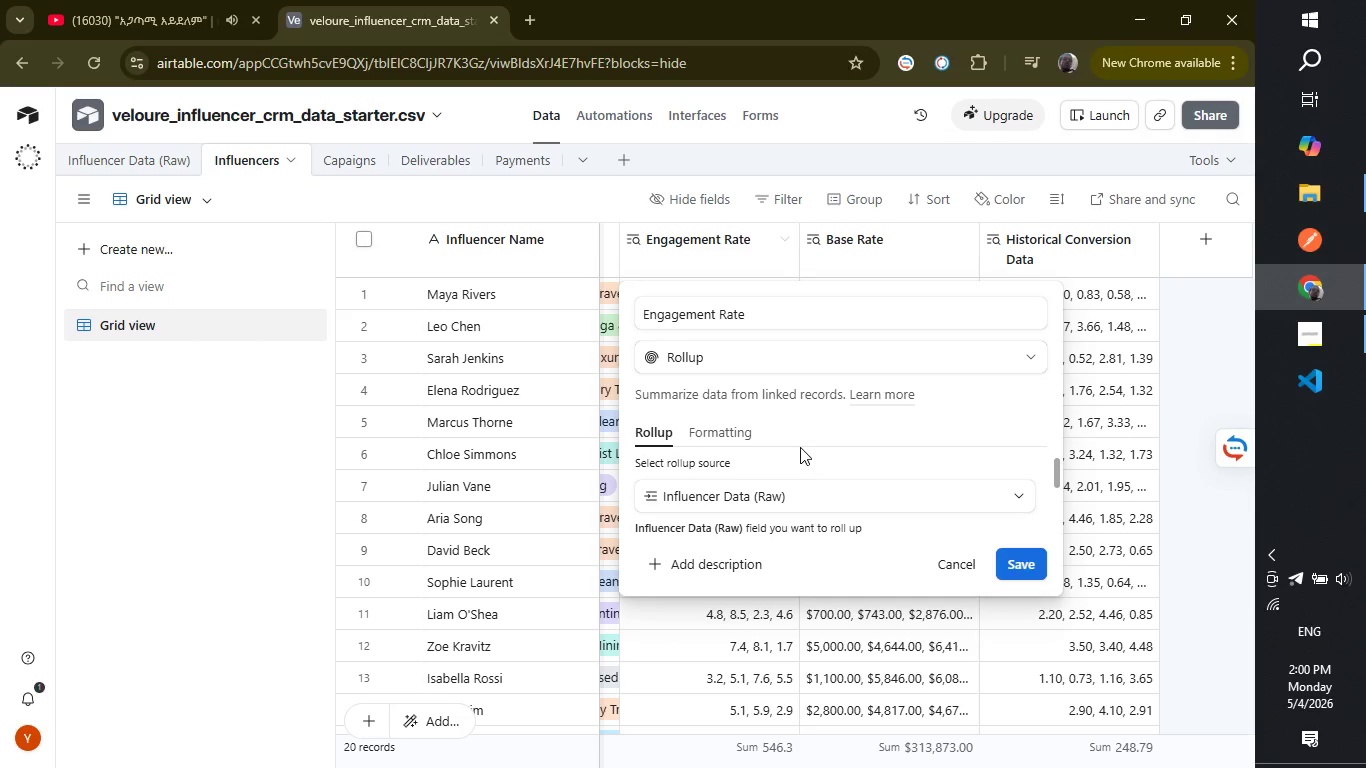 
left_click([820, 488])
 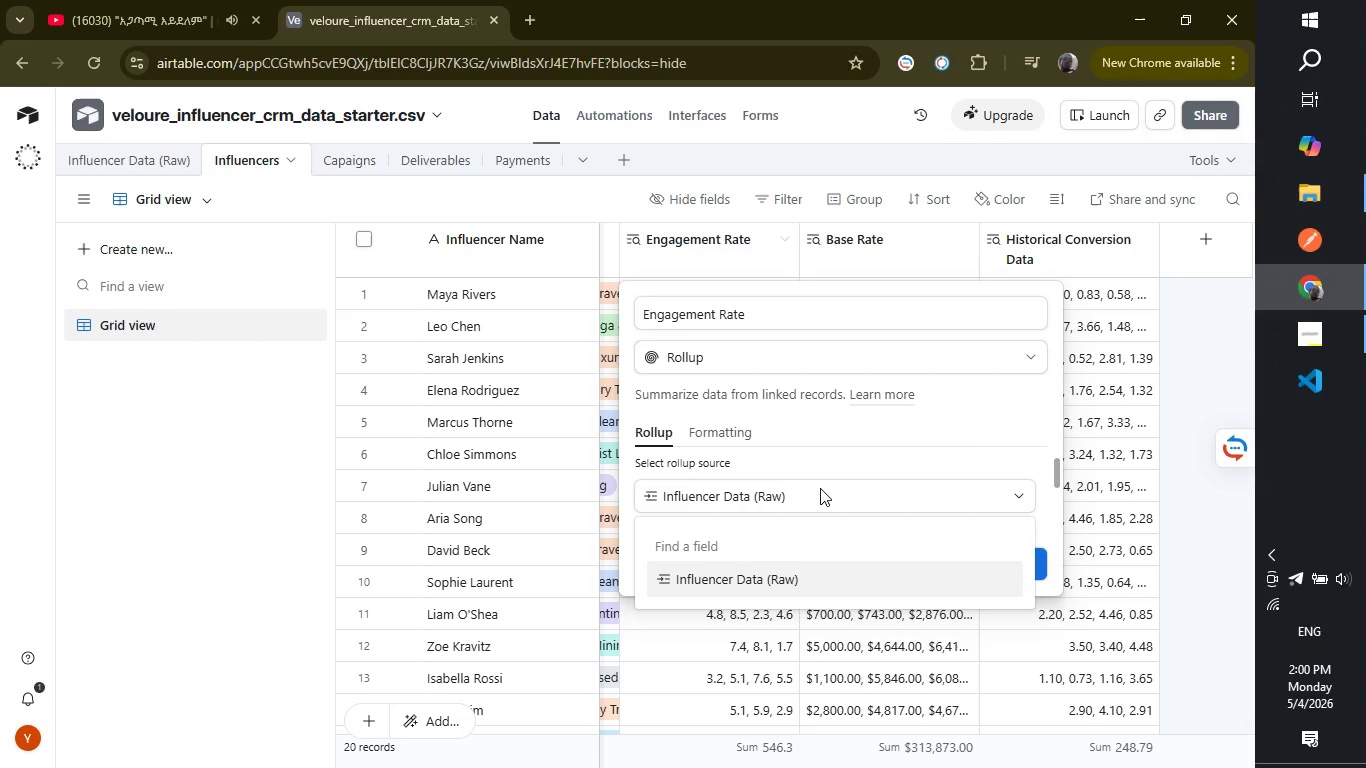 
wait(14.09)
 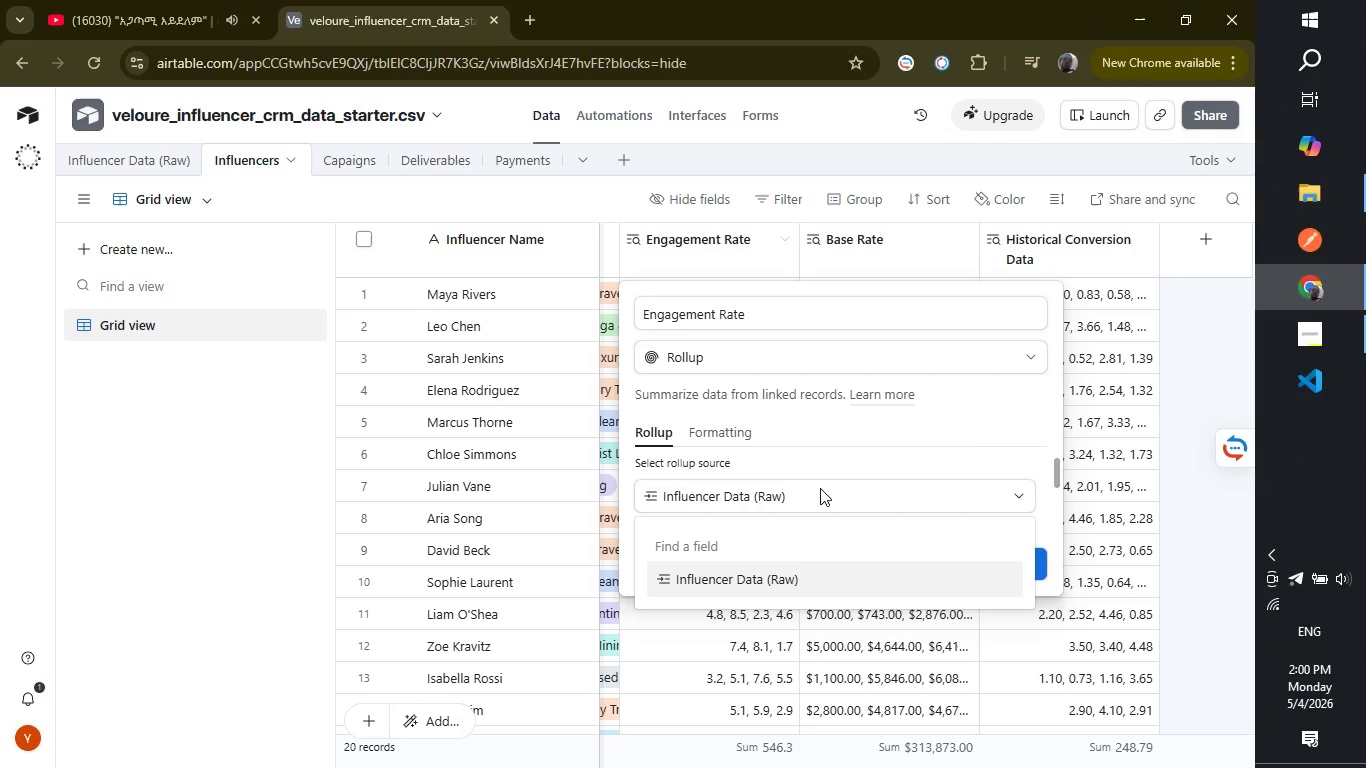 
type(ro)
 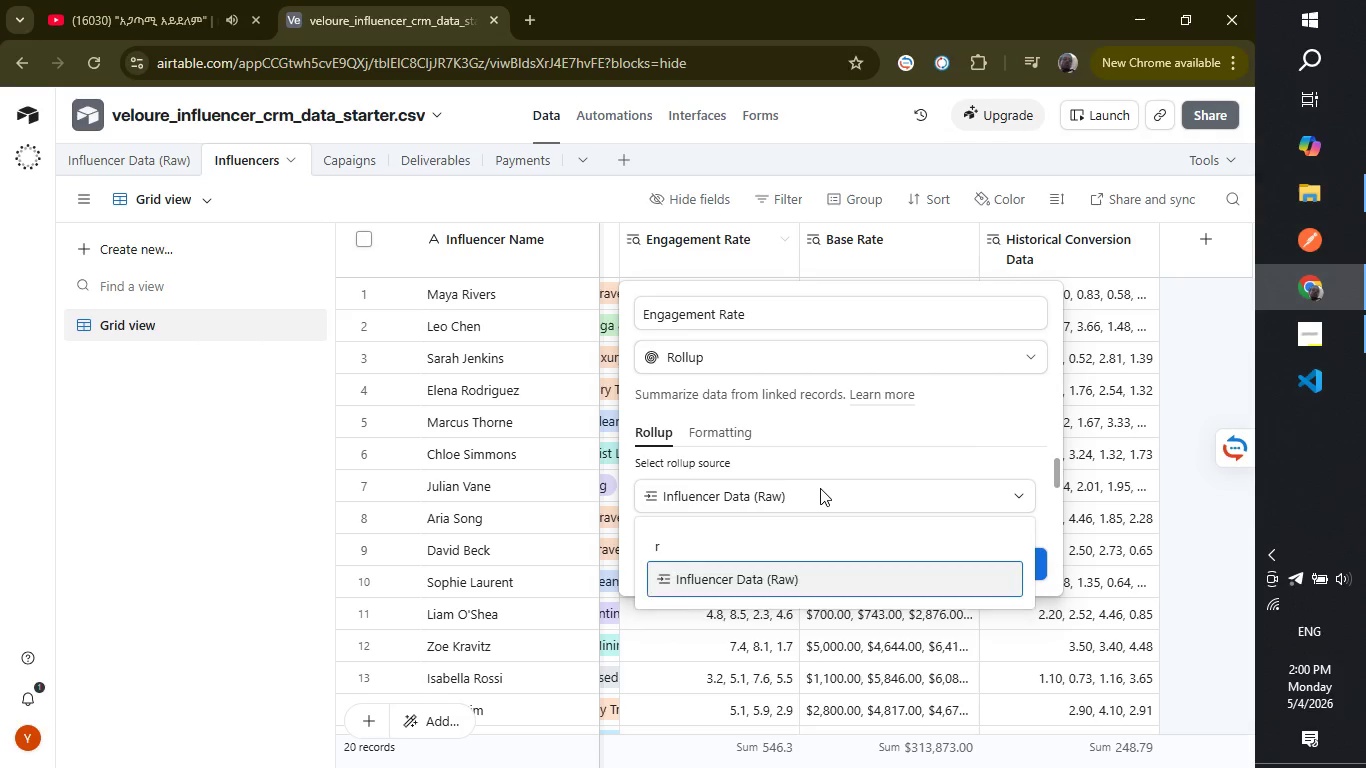 
hold_key(key=Backspace, duration=0.53)
 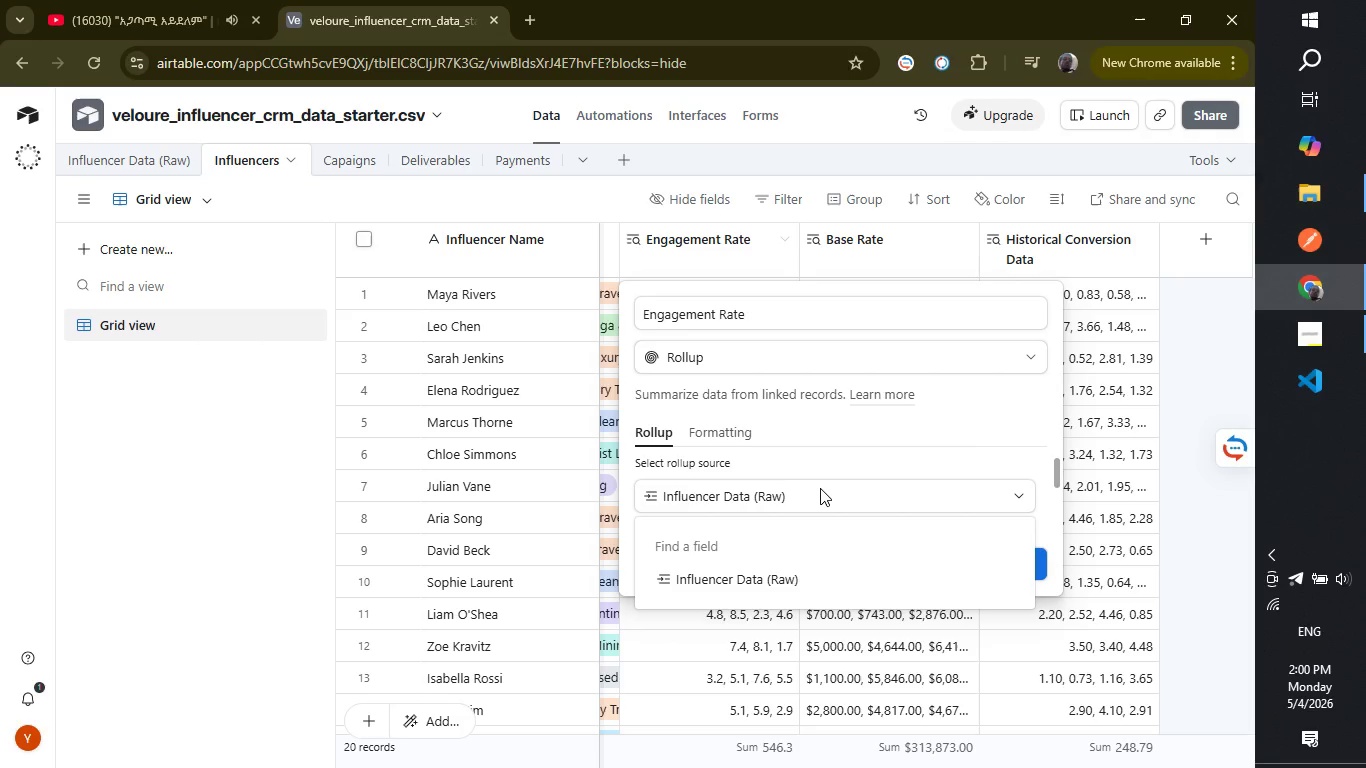 
type(enga)
key(Backspace)
 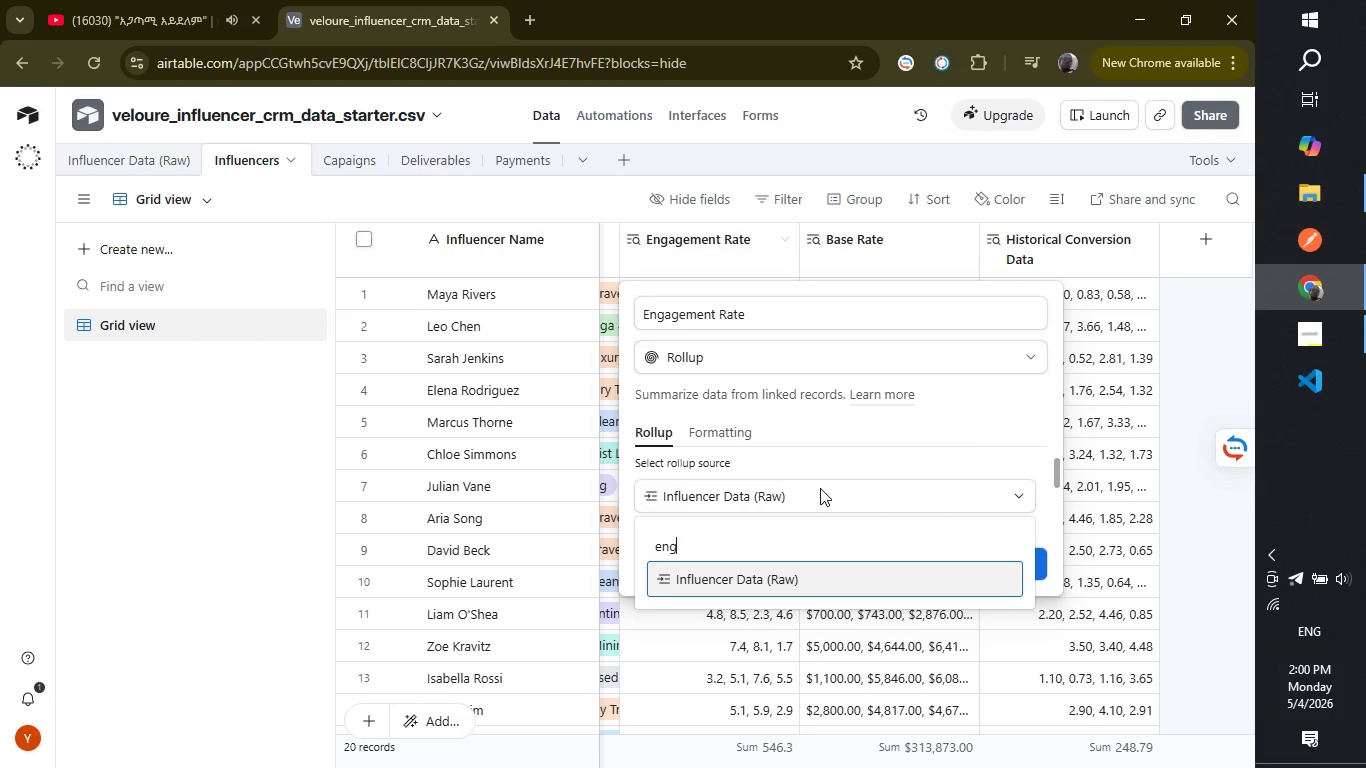 
key(Enter)
 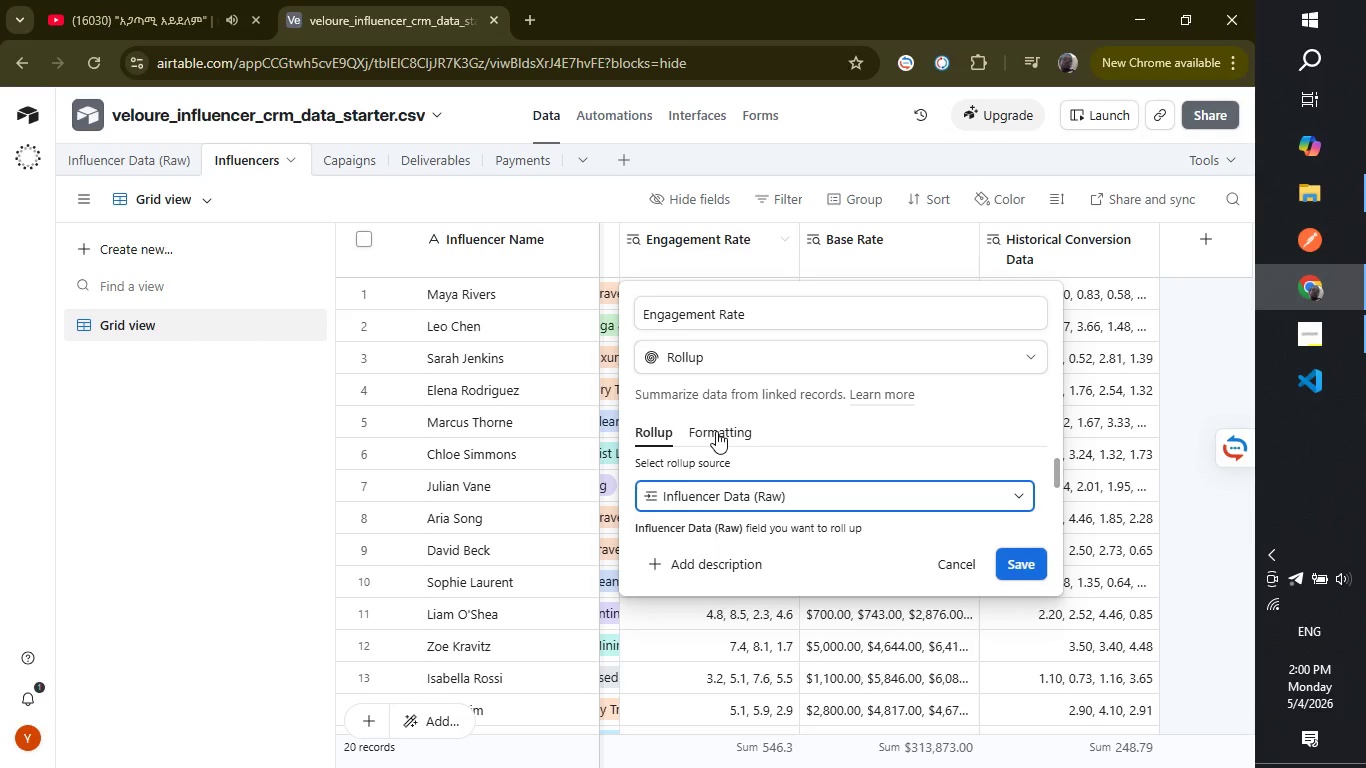 
wait(15.31)
 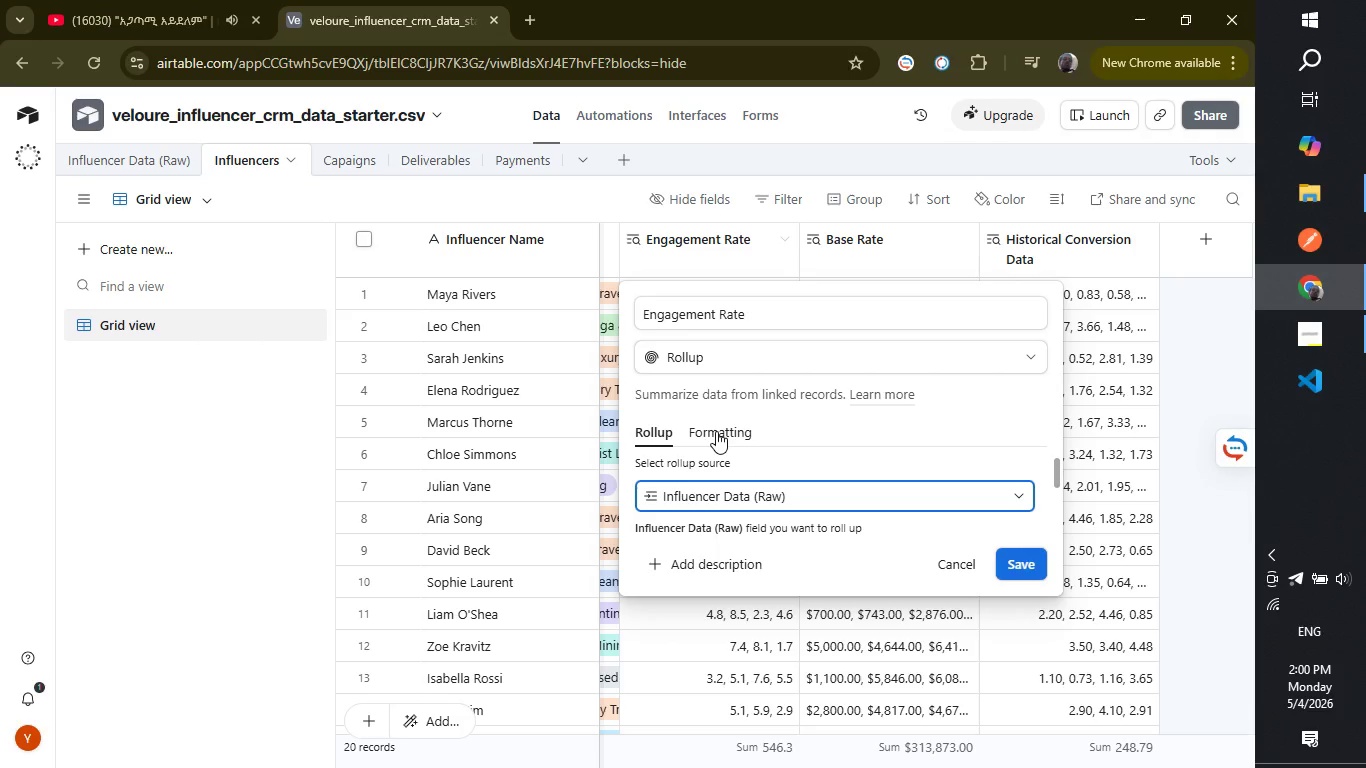 
left_click([826, 521])
 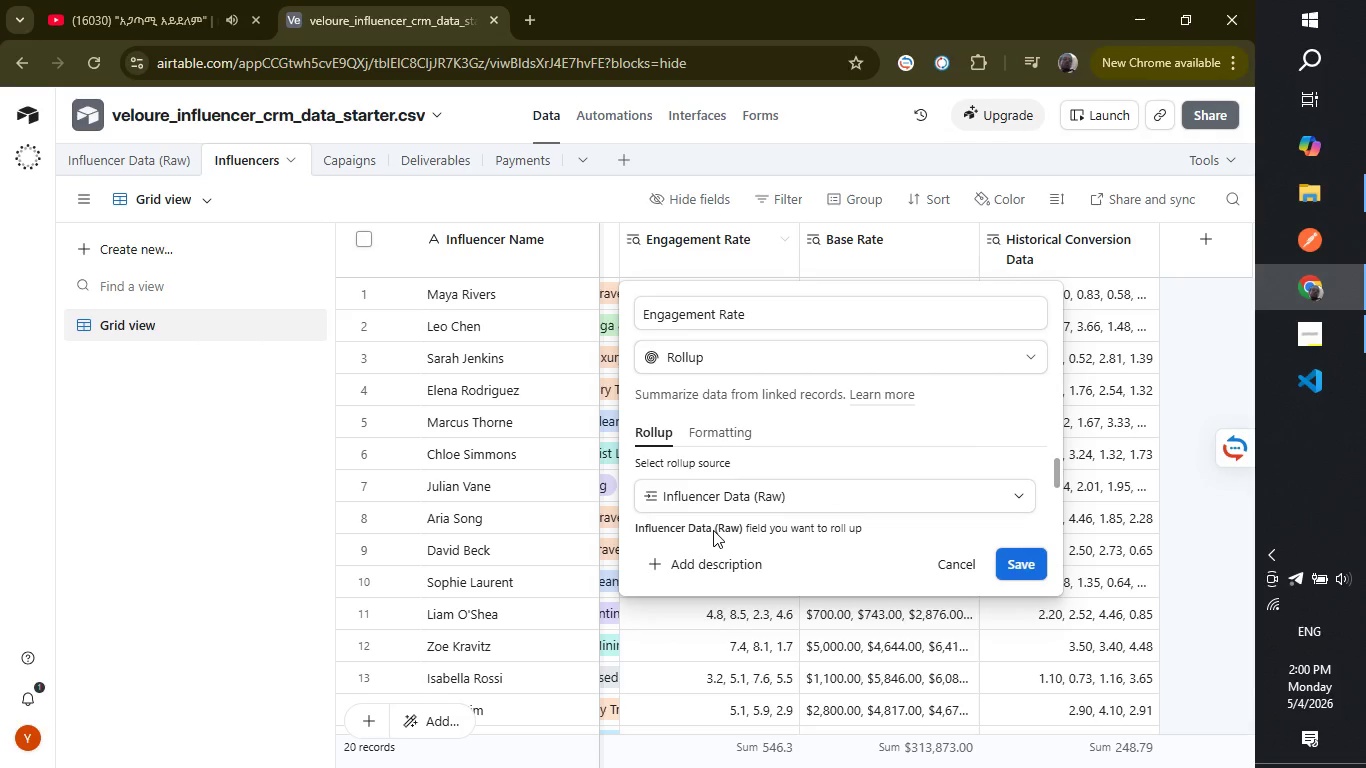 
left_click([714, 529])
 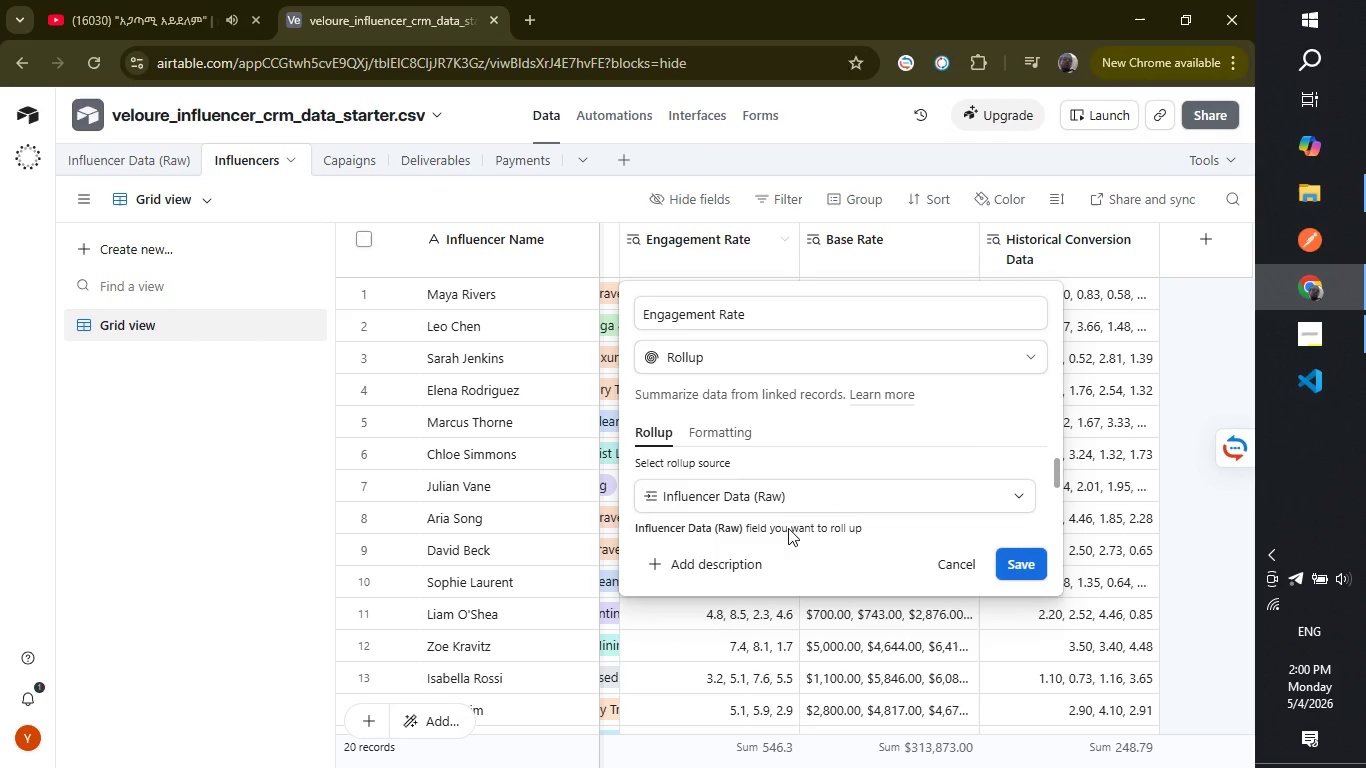 
left_click([788, 528])
 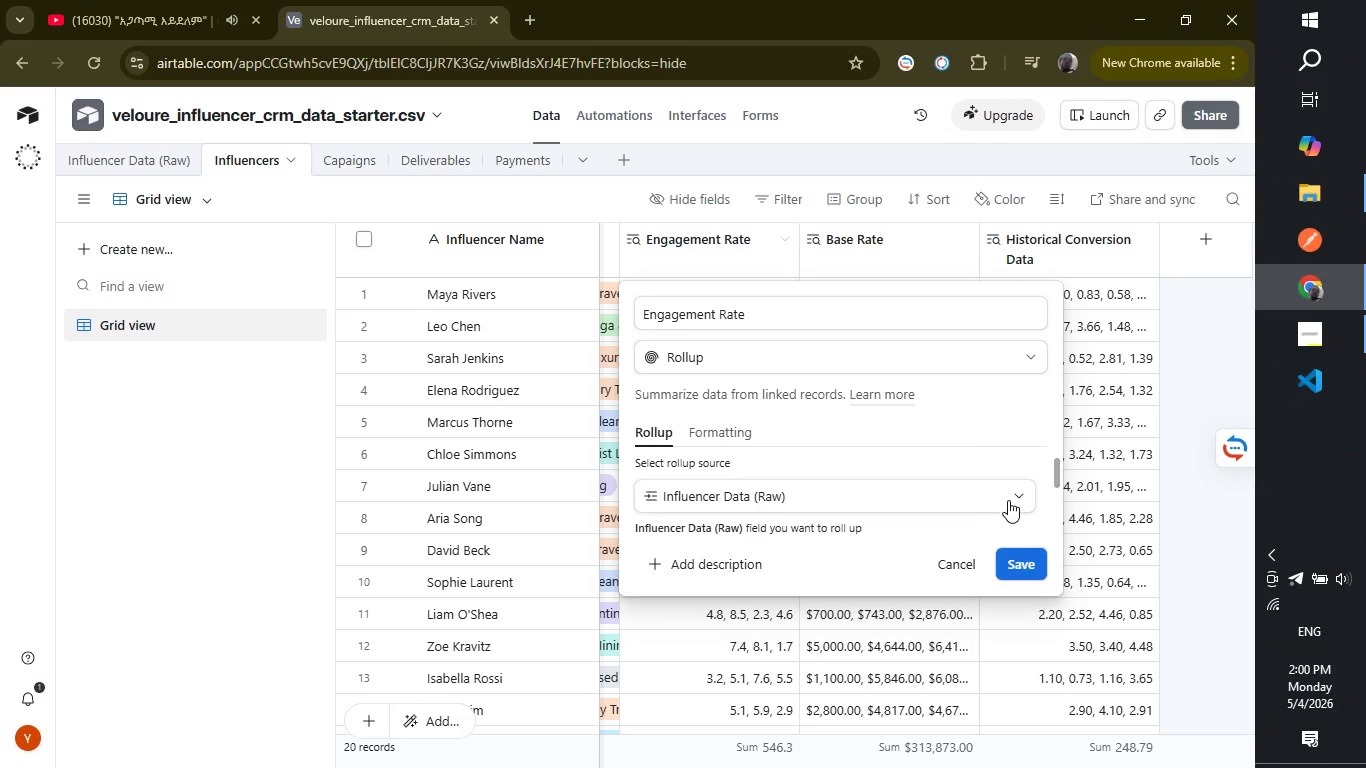 
left_click([1013, 494])
 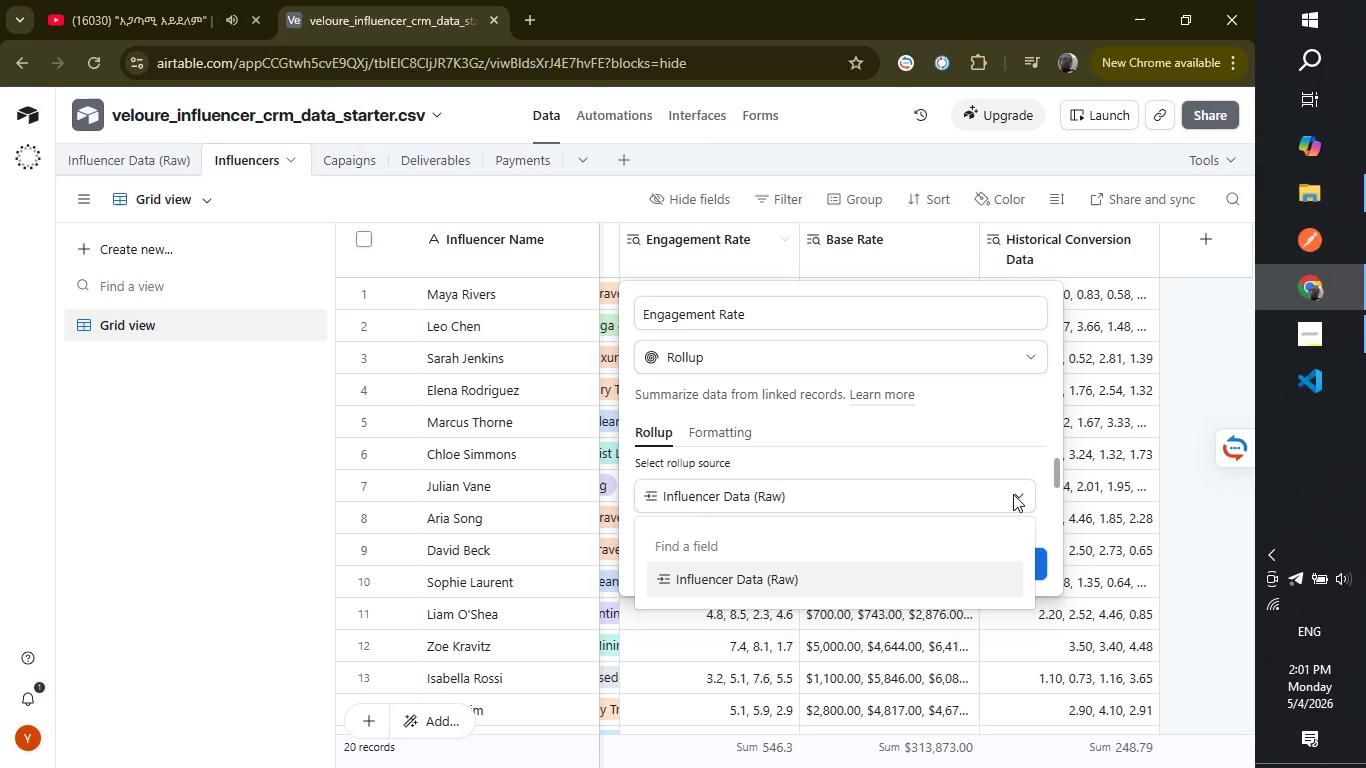 
type(en)
key(Backspace)
key(Backspace)
type(Eng)
 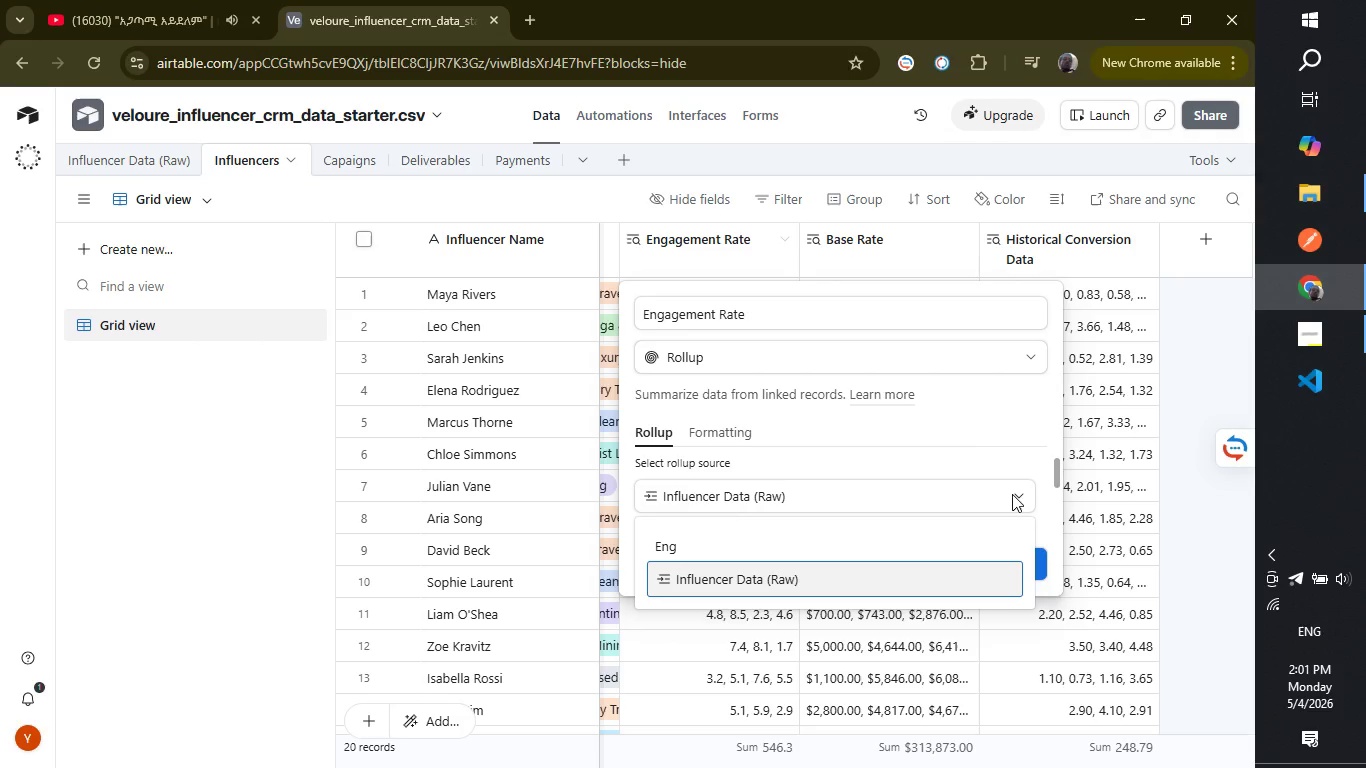 
type(agement Rate()
key(Backspace)
type( (%))
 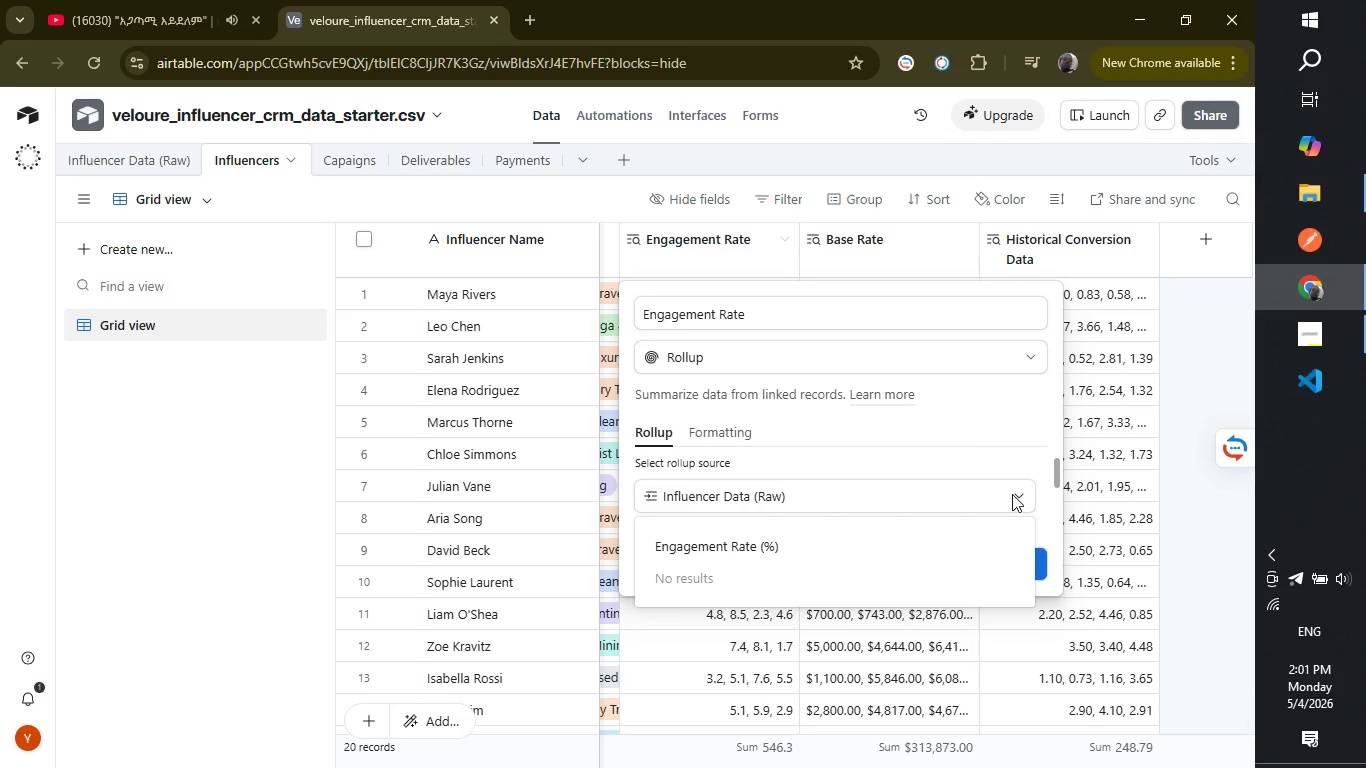 
key(Enter)
 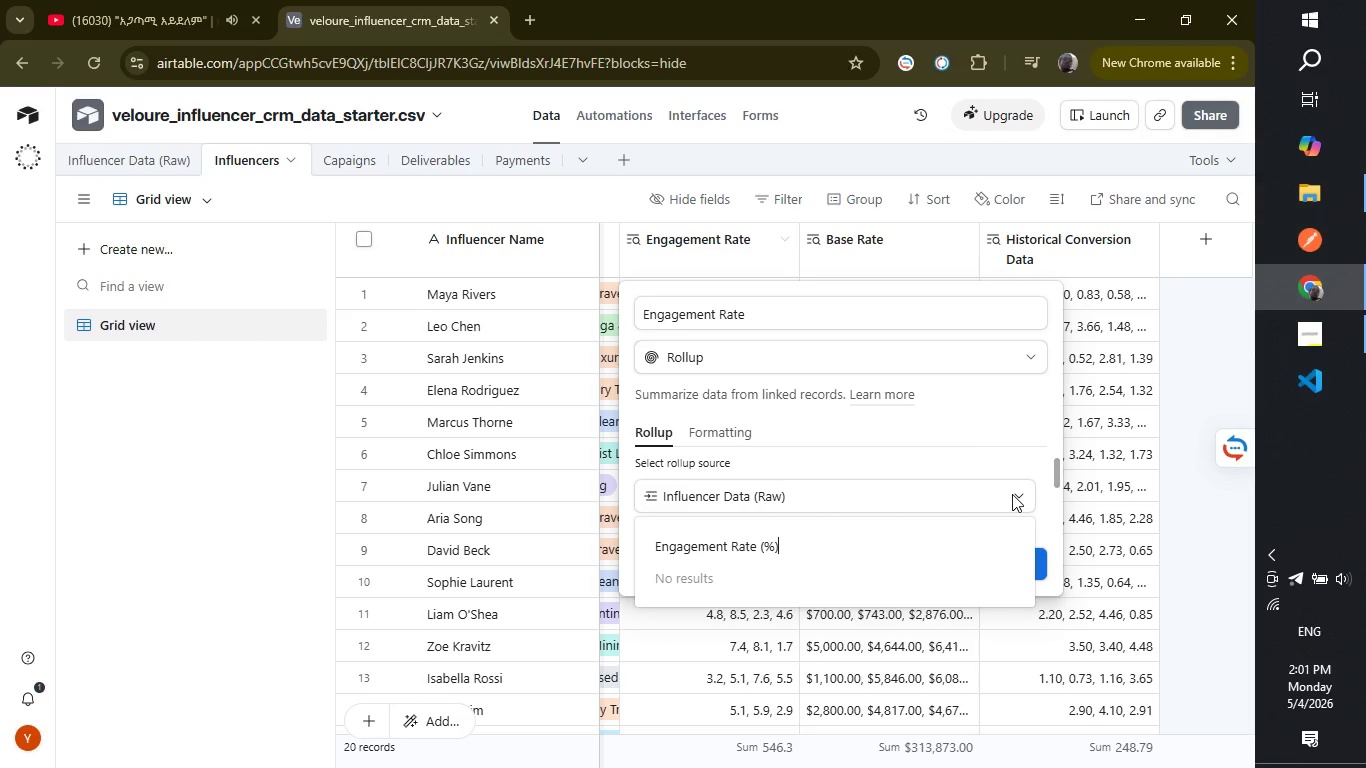 
wait(22.12)
 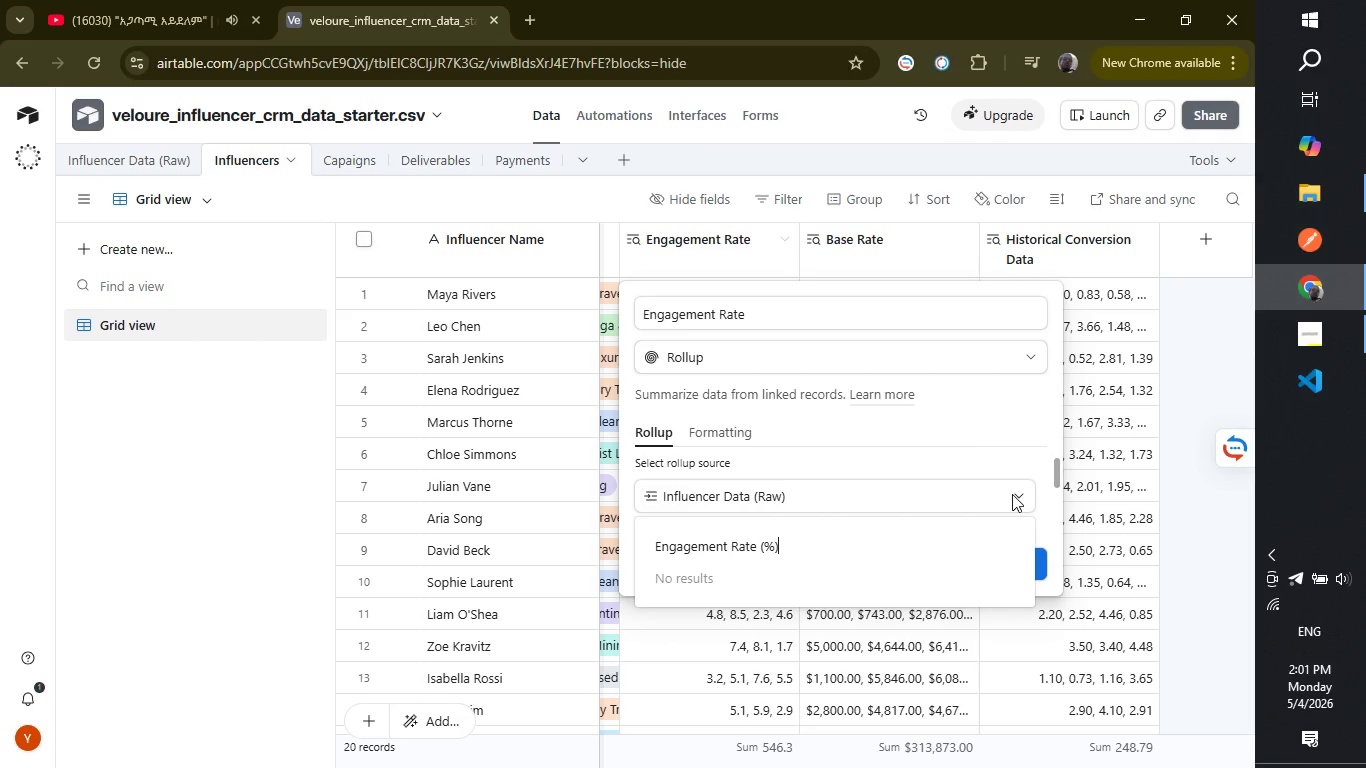 
left_click([579, 202])
 